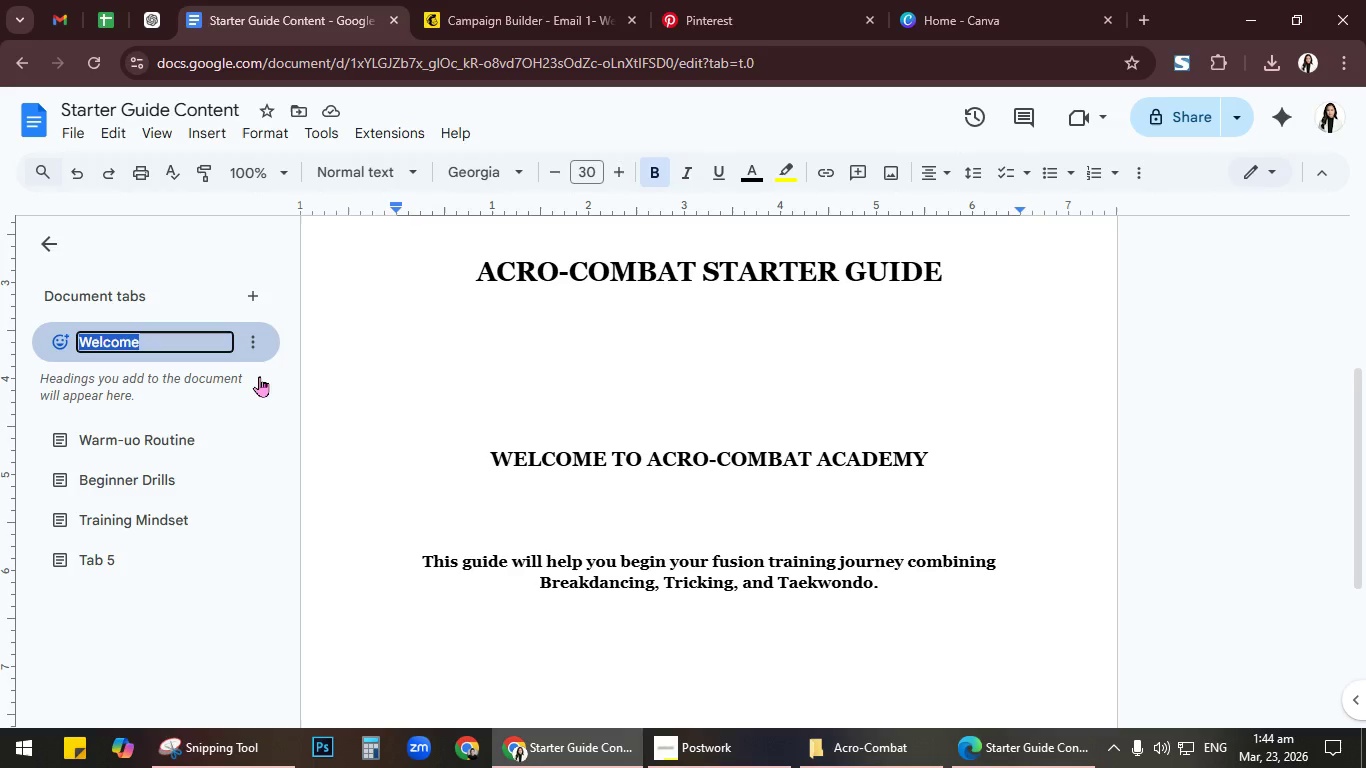 
key(Backspace)
 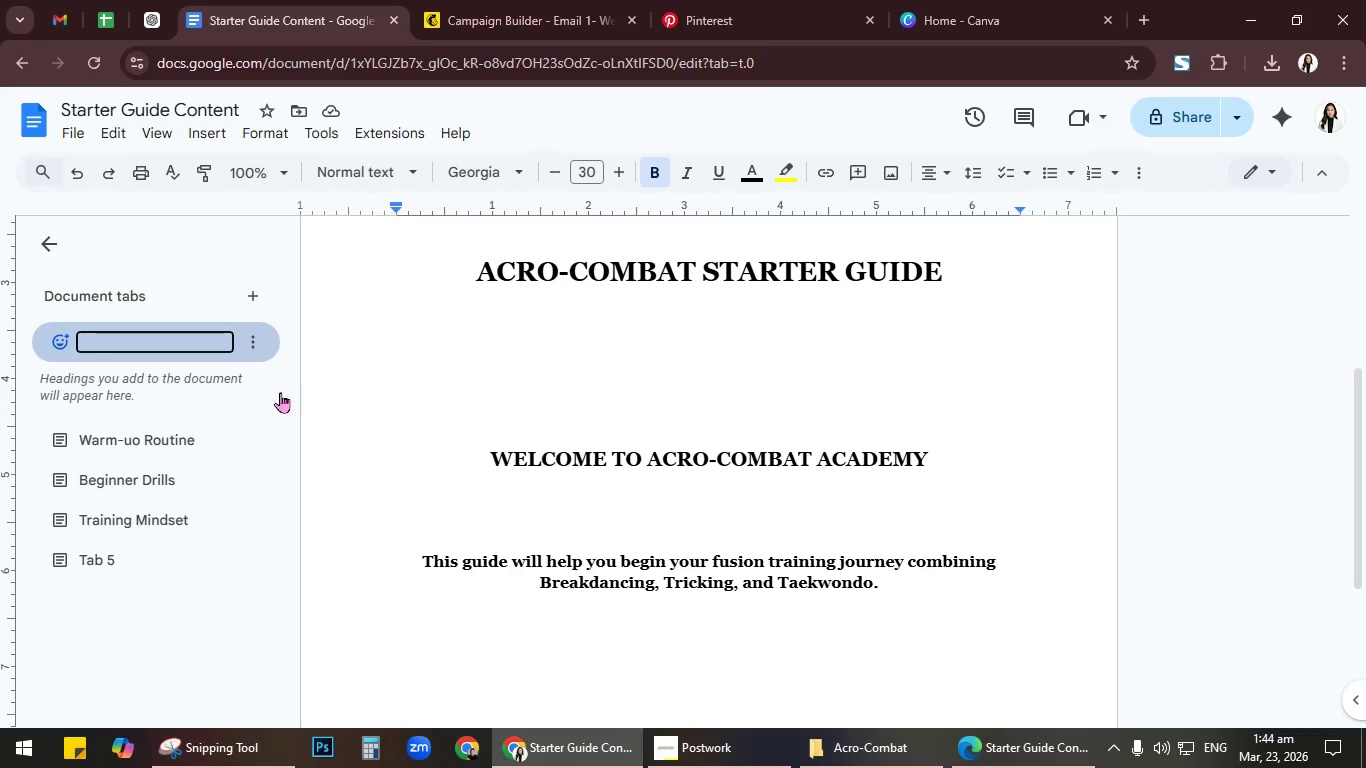 
left_click([344, 399])
 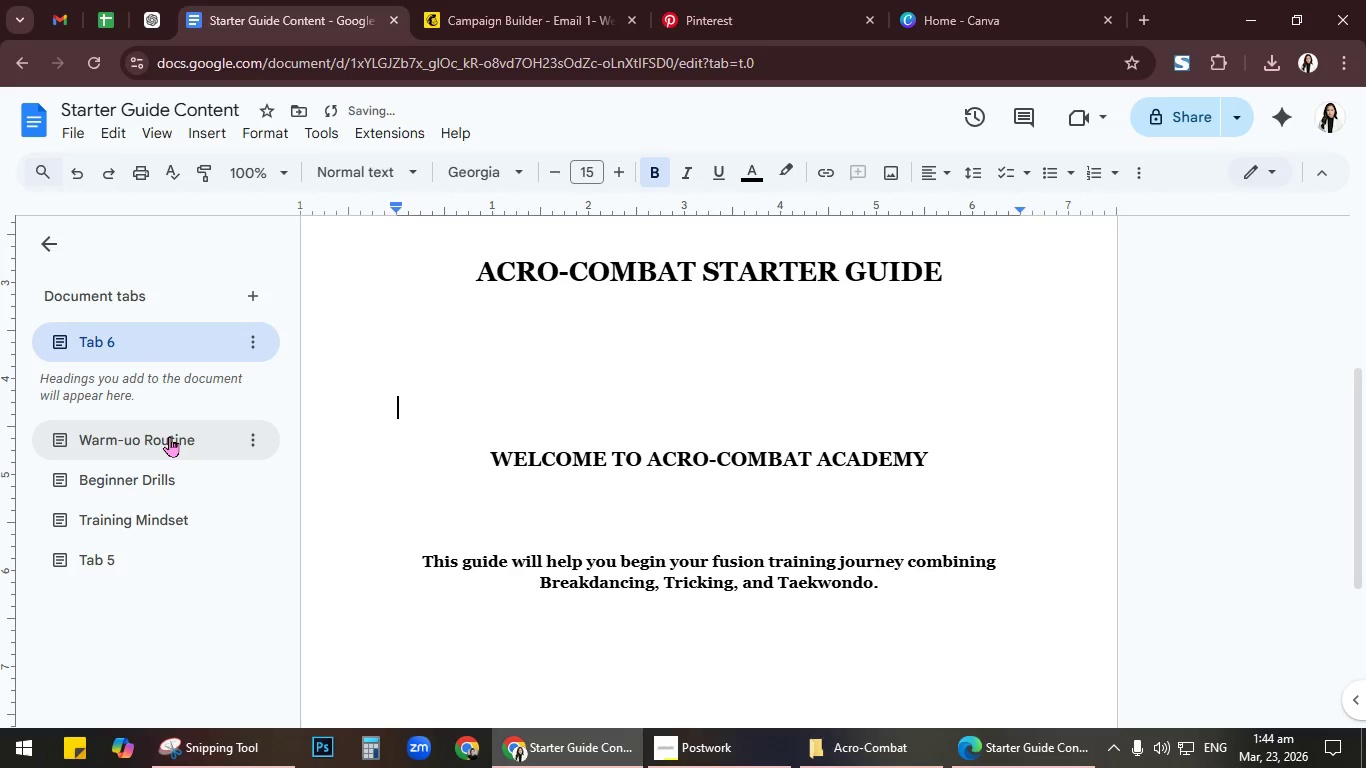 
double_click([169, 436])
 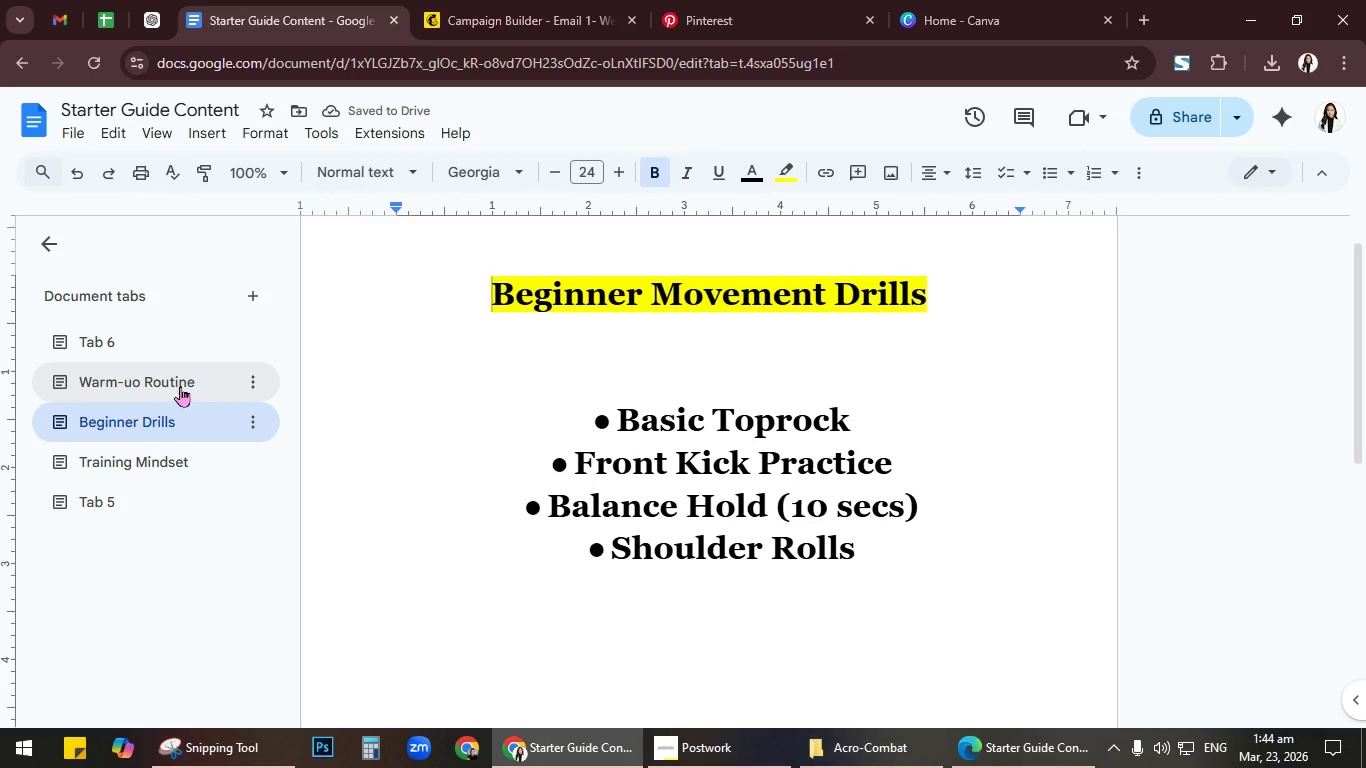 
double_click([182, 385])
 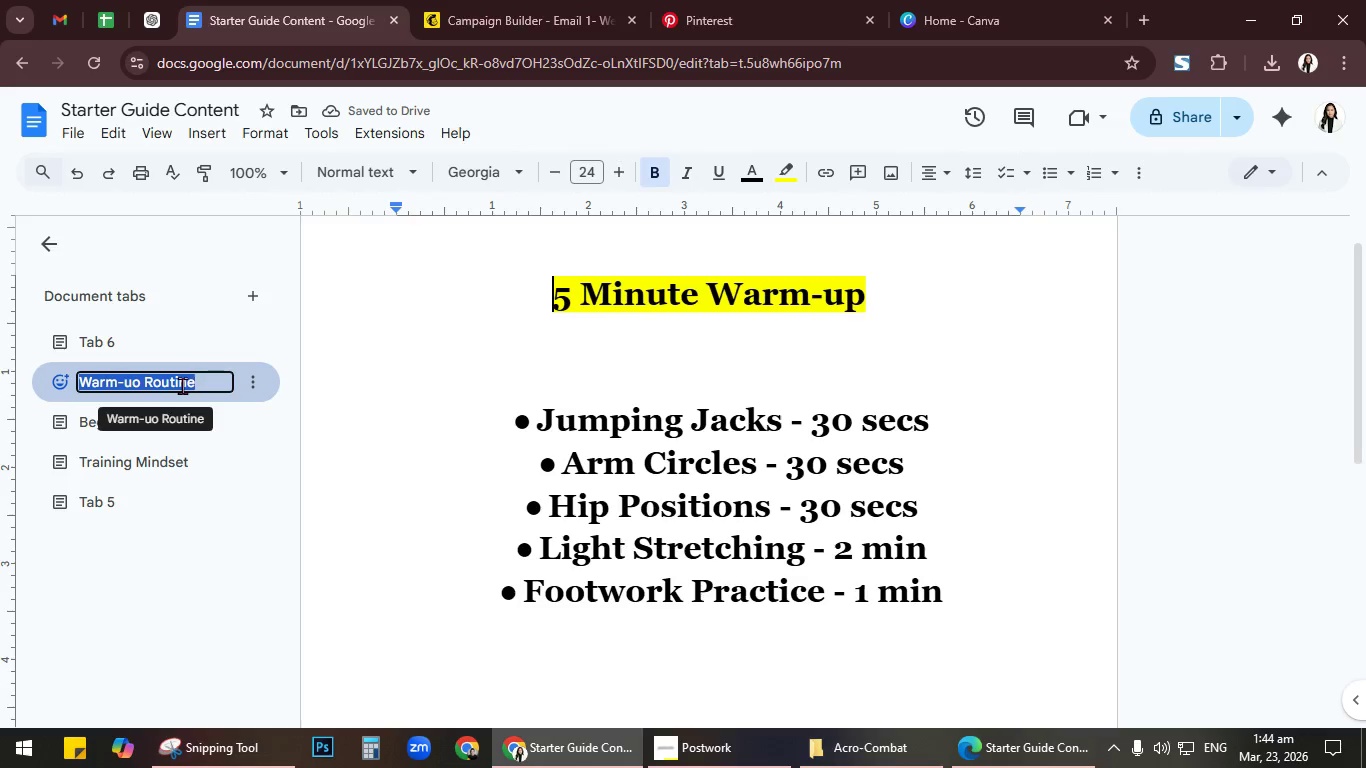 
key(Backspace)
 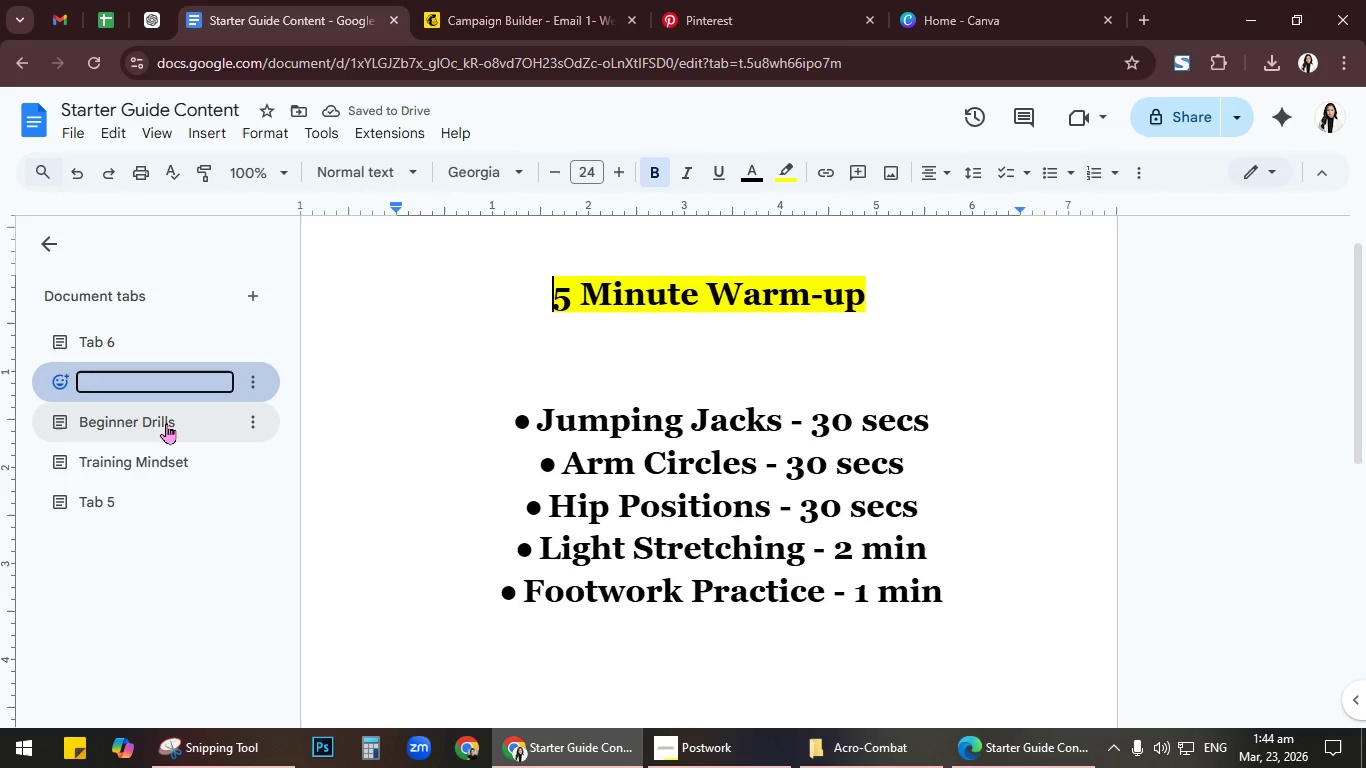 
double_click([166, 423])
 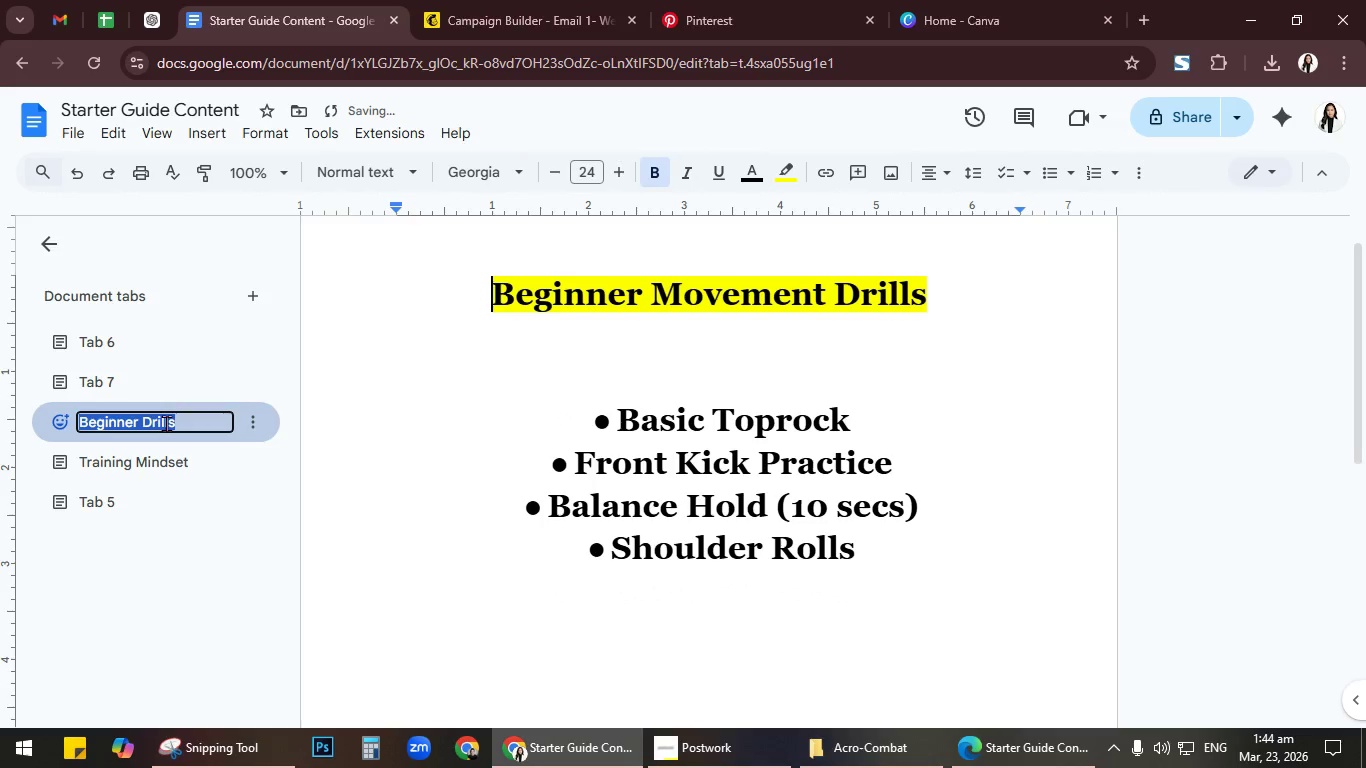 
key(Backspace)
 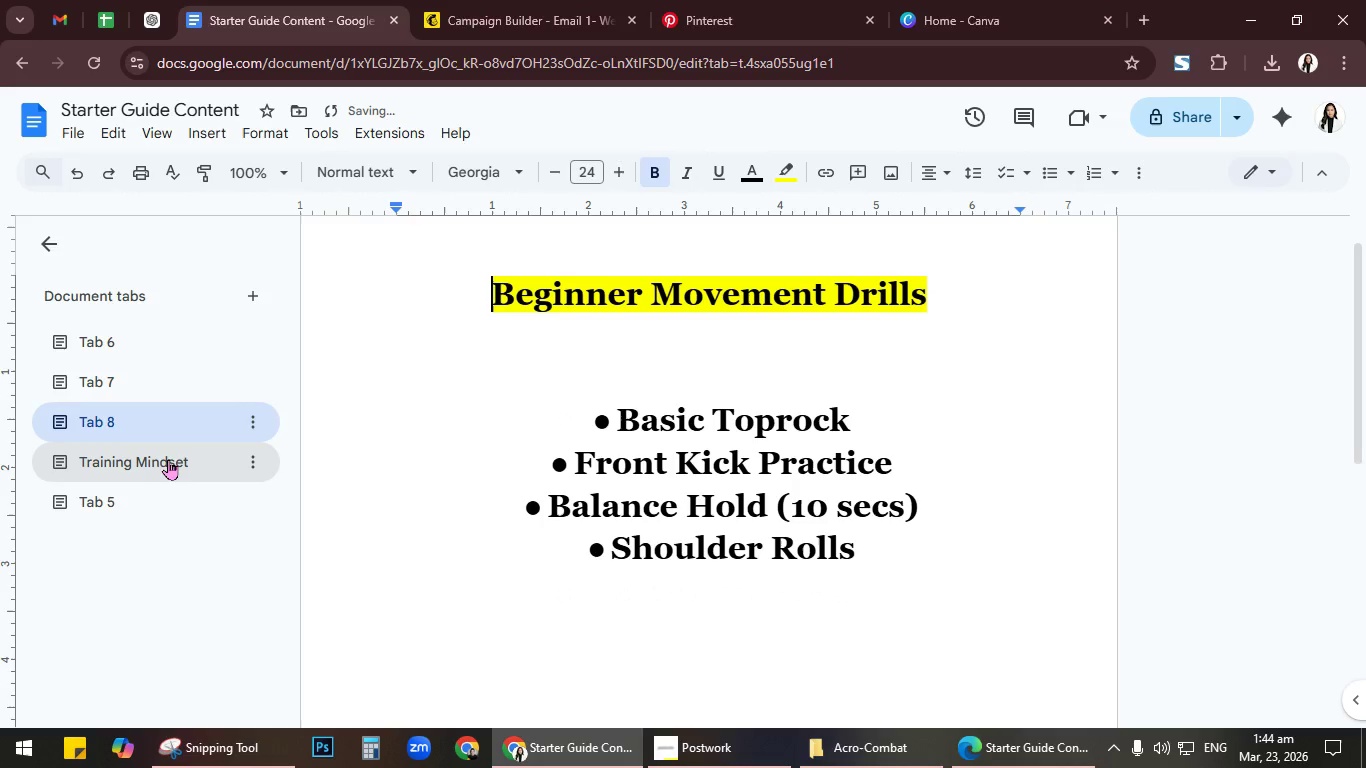 
double_click([168, 459])
 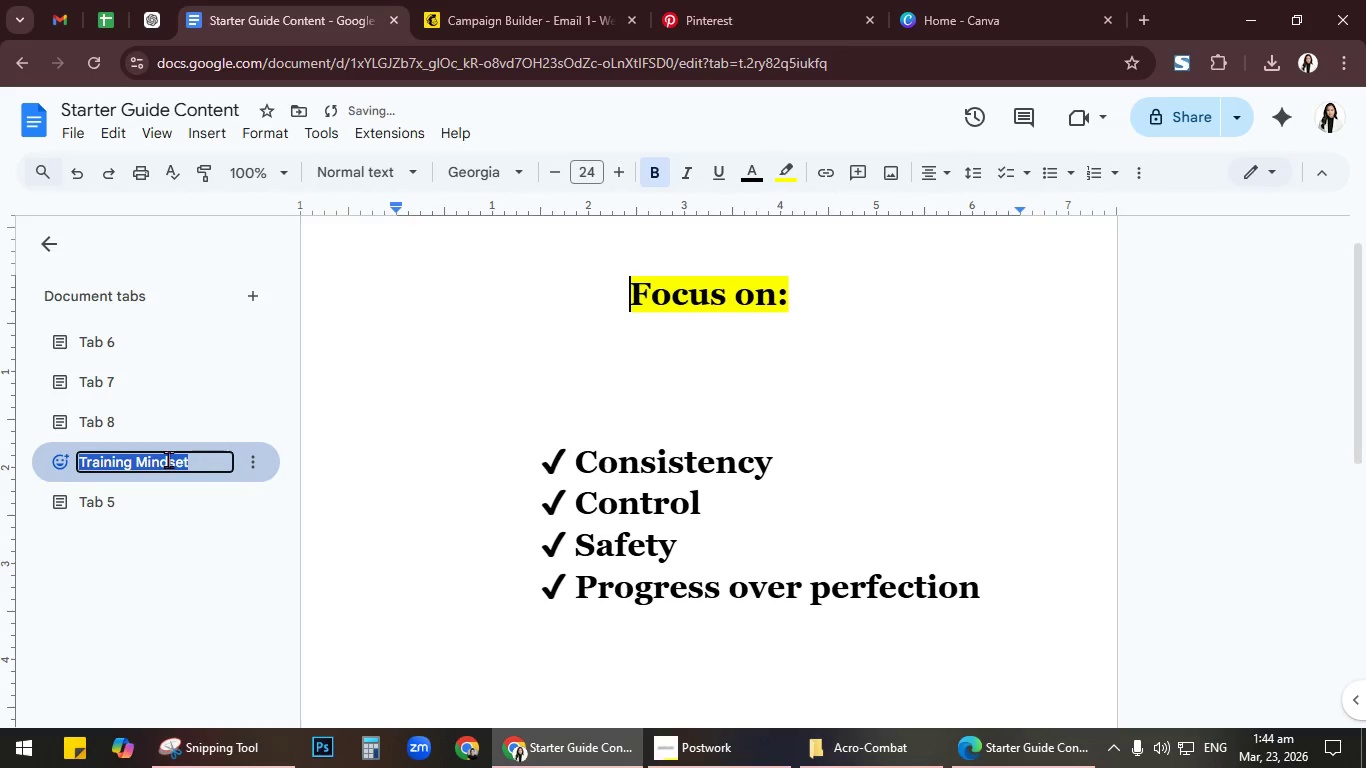 
key(Backspace)
 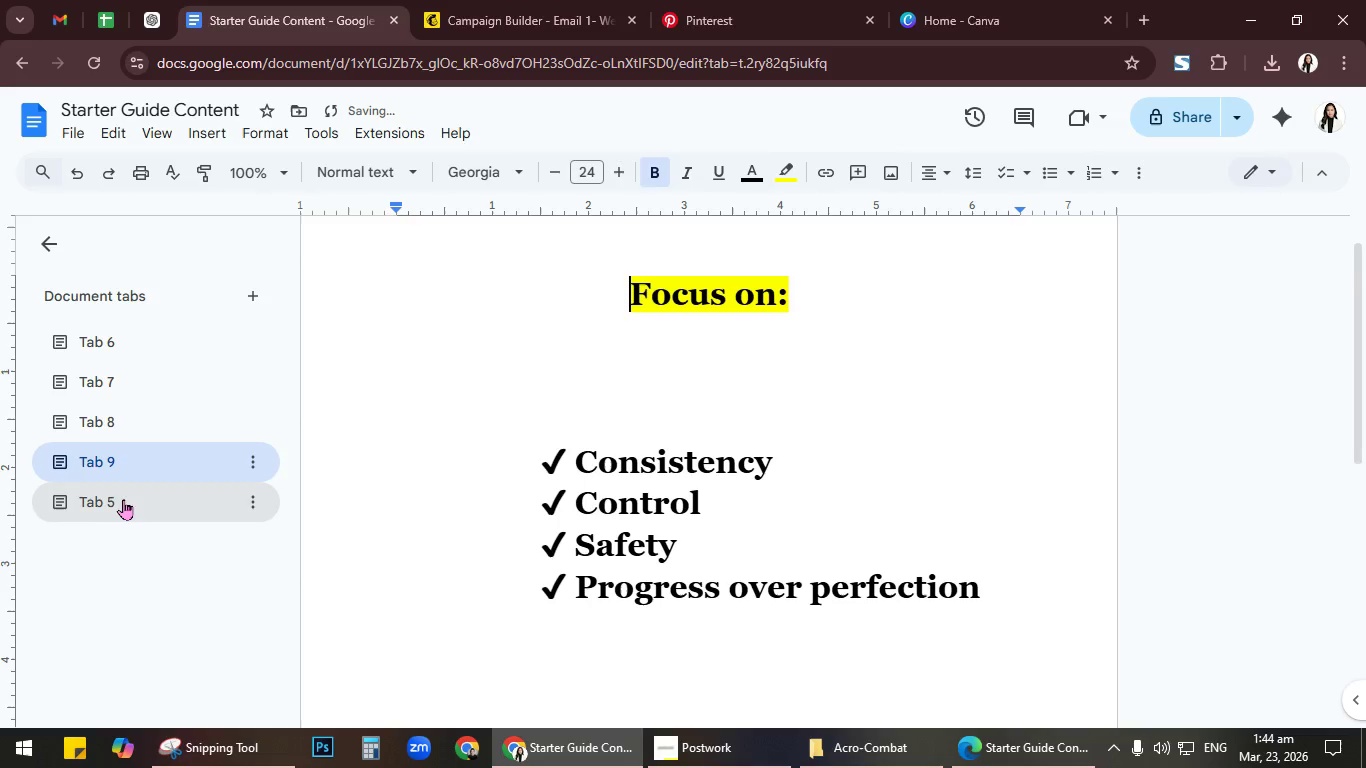 
double_click([123, 499])
 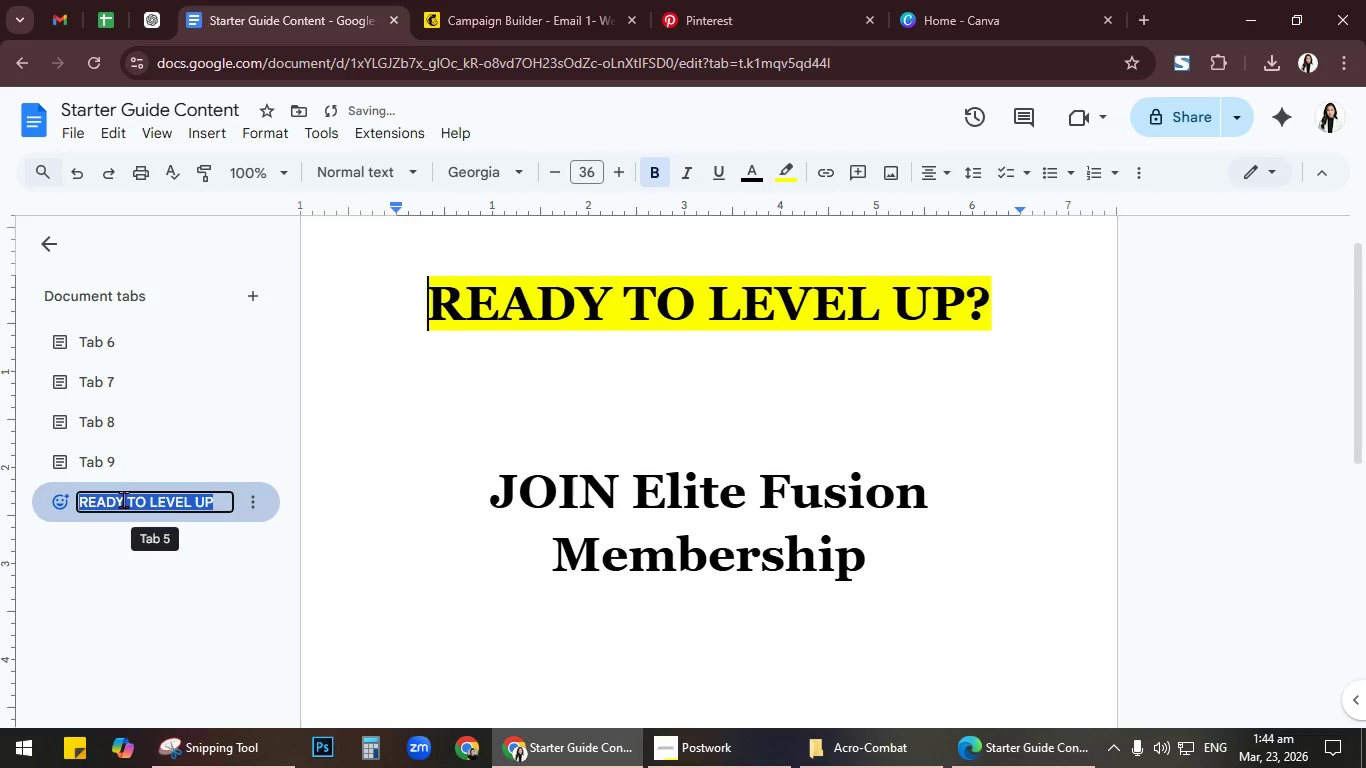 
key(Backspace)
 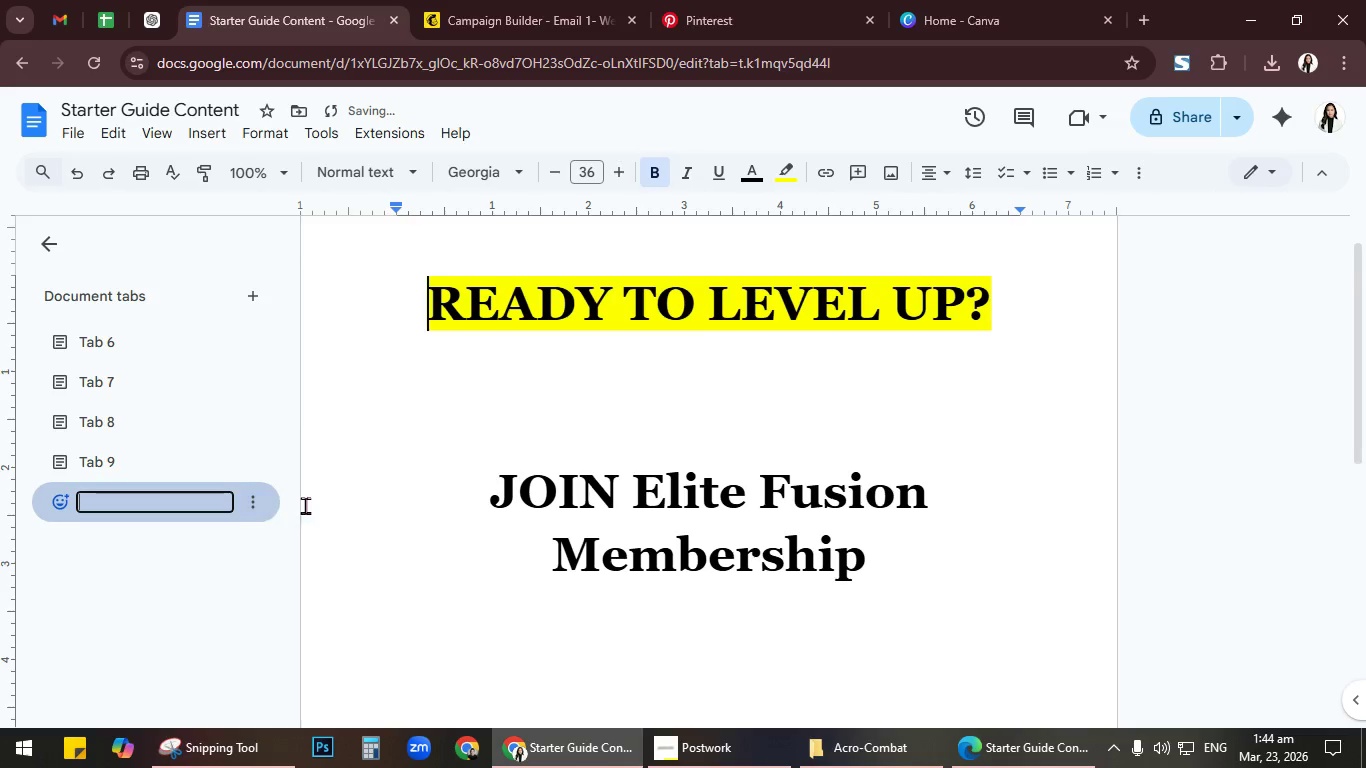 
left_click([349, 517])
 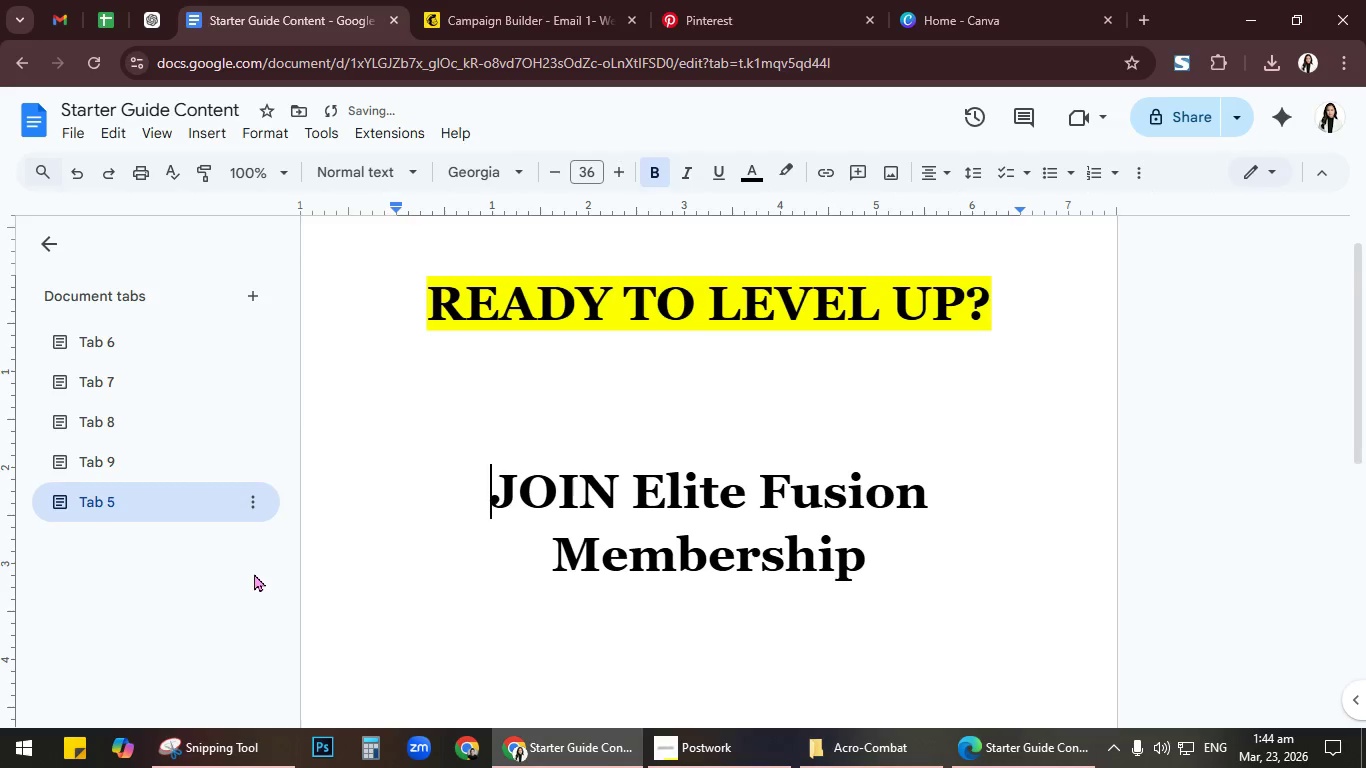 
left_click([254, 573])
 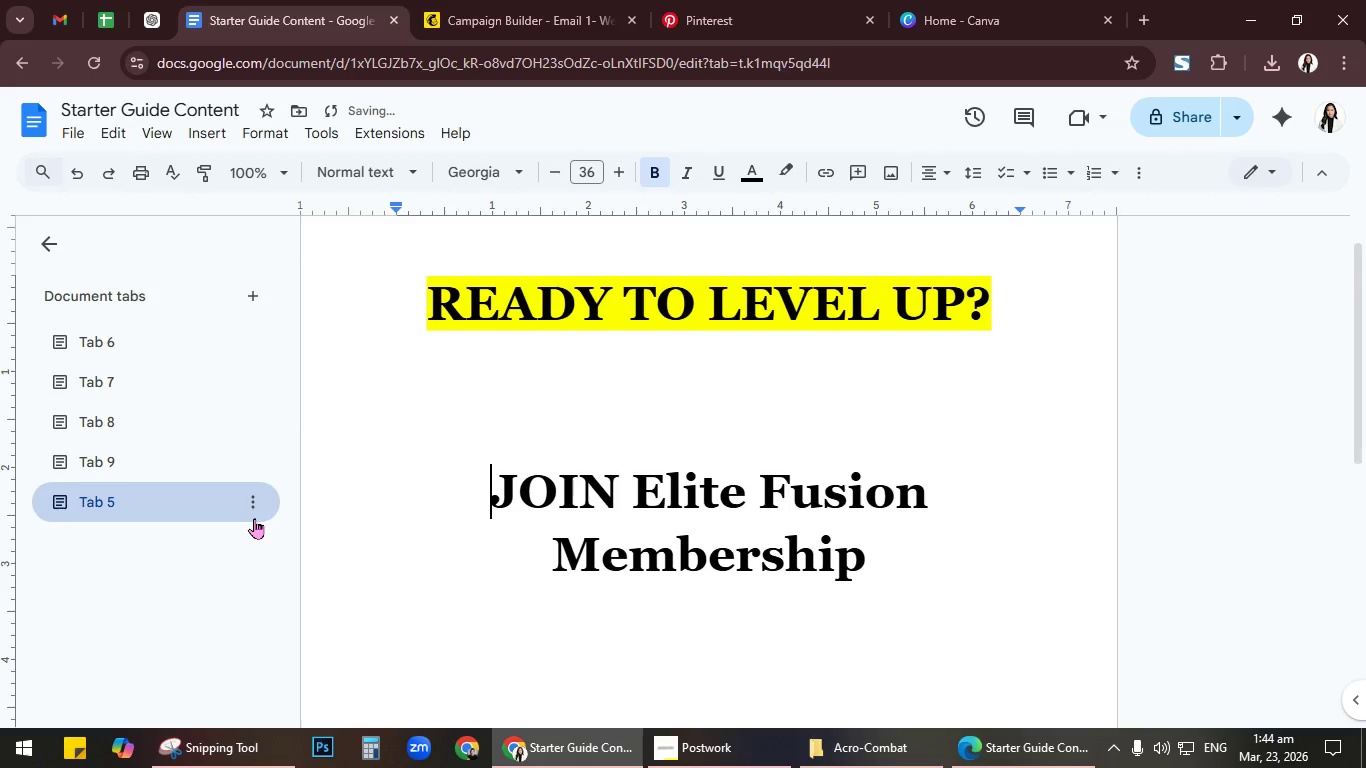 
left_click([255, 510])
 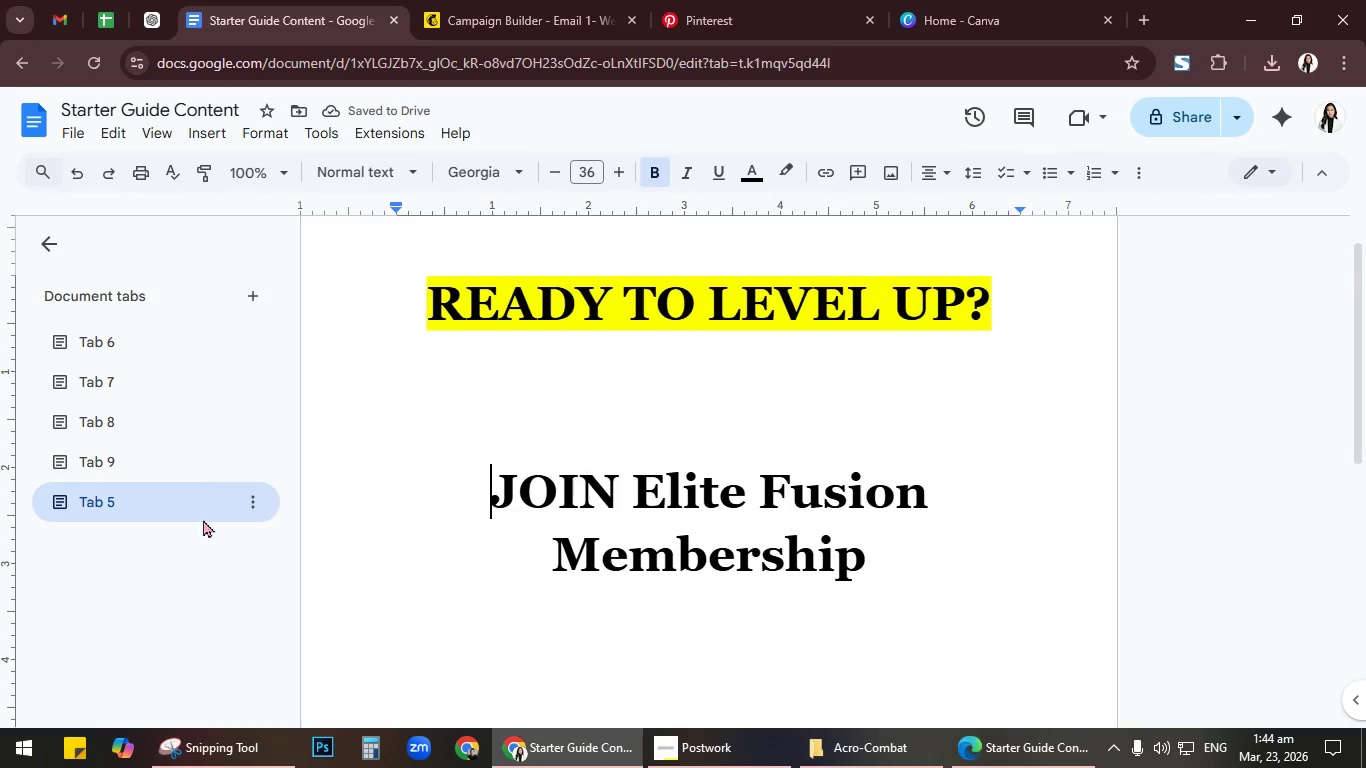 
left_click([181, 333])
 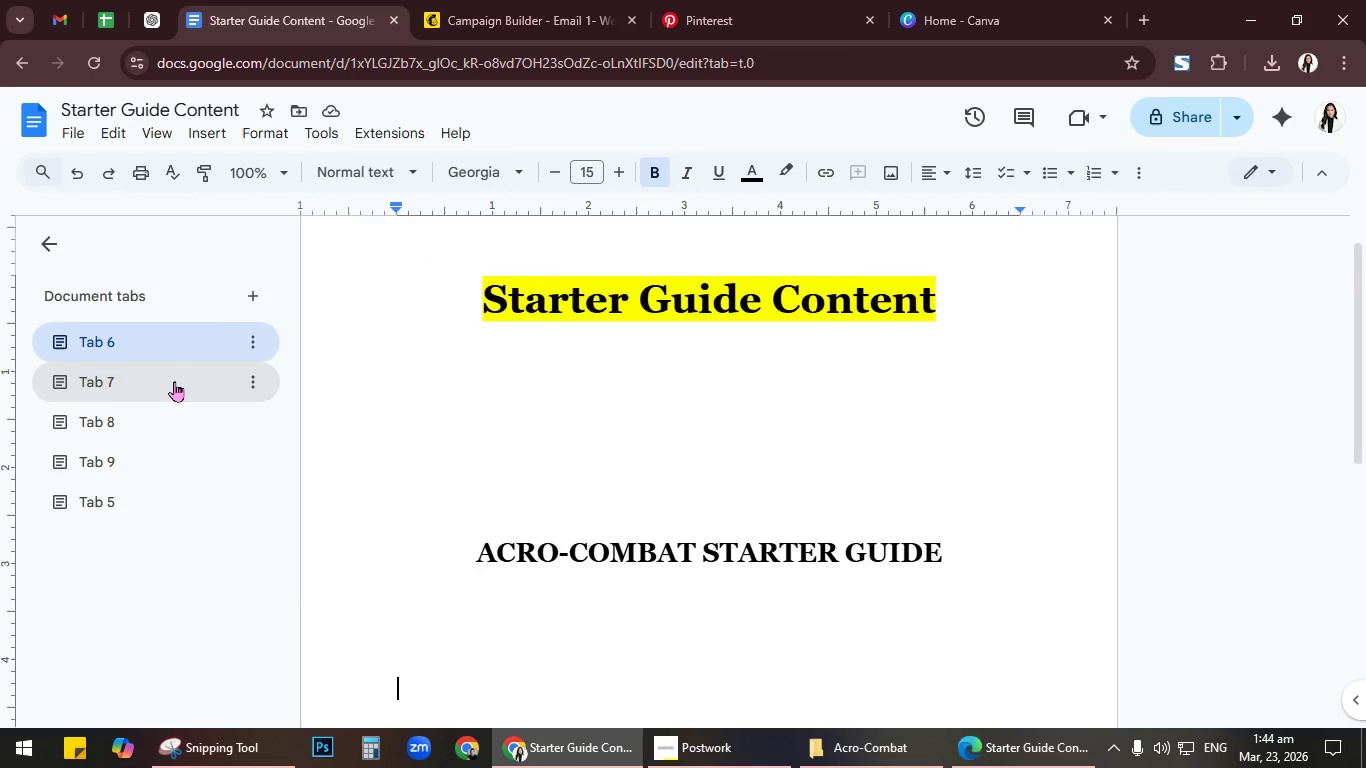 
double_click([170, 422])
 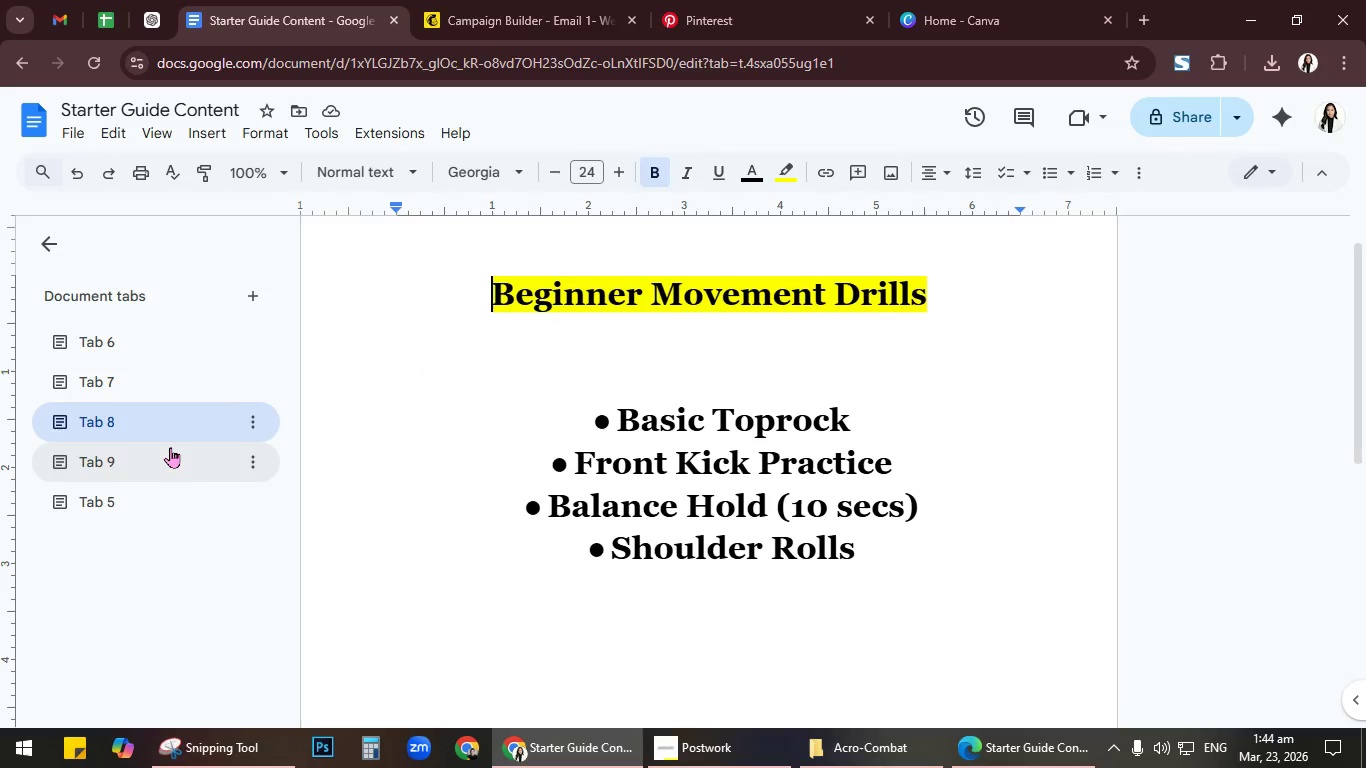 
triple_click([170, 447])
 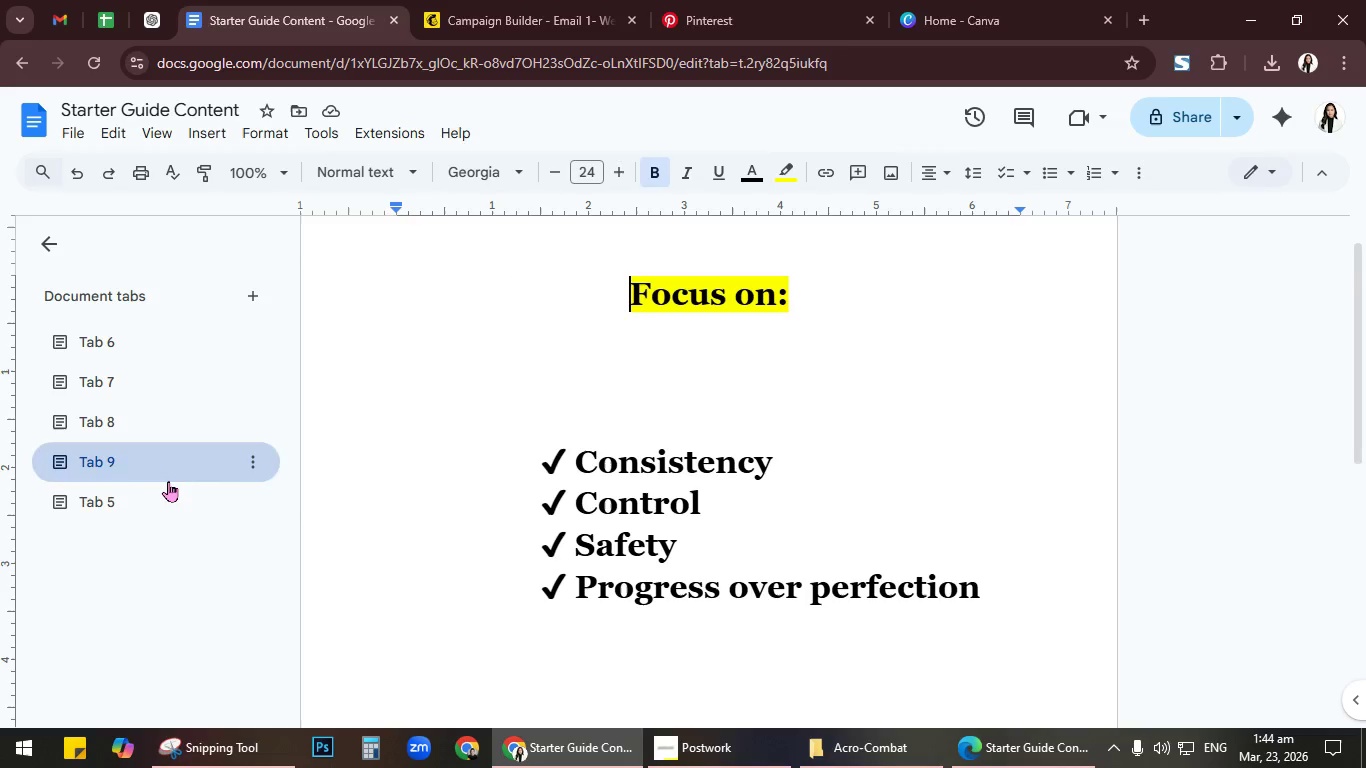 
left_click([168, 486])
 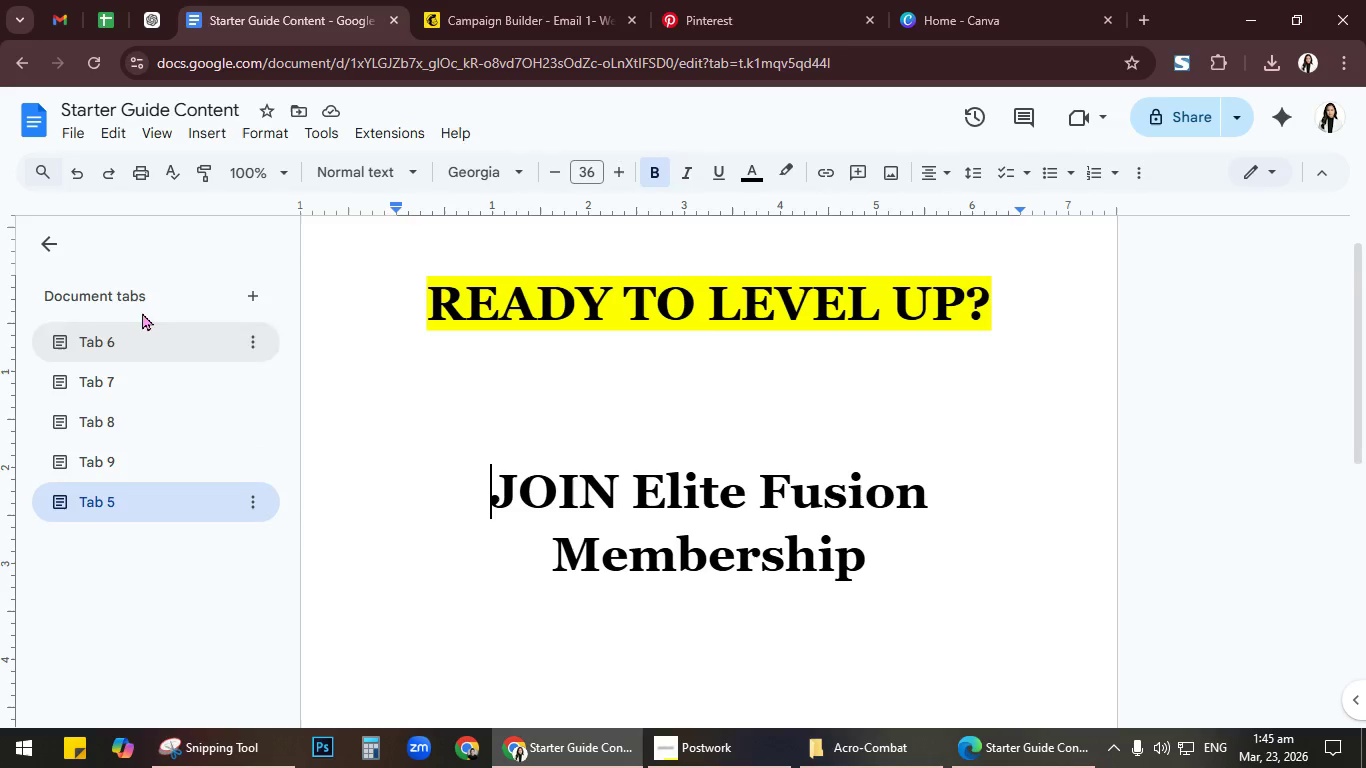 
left_click([67, 136])
 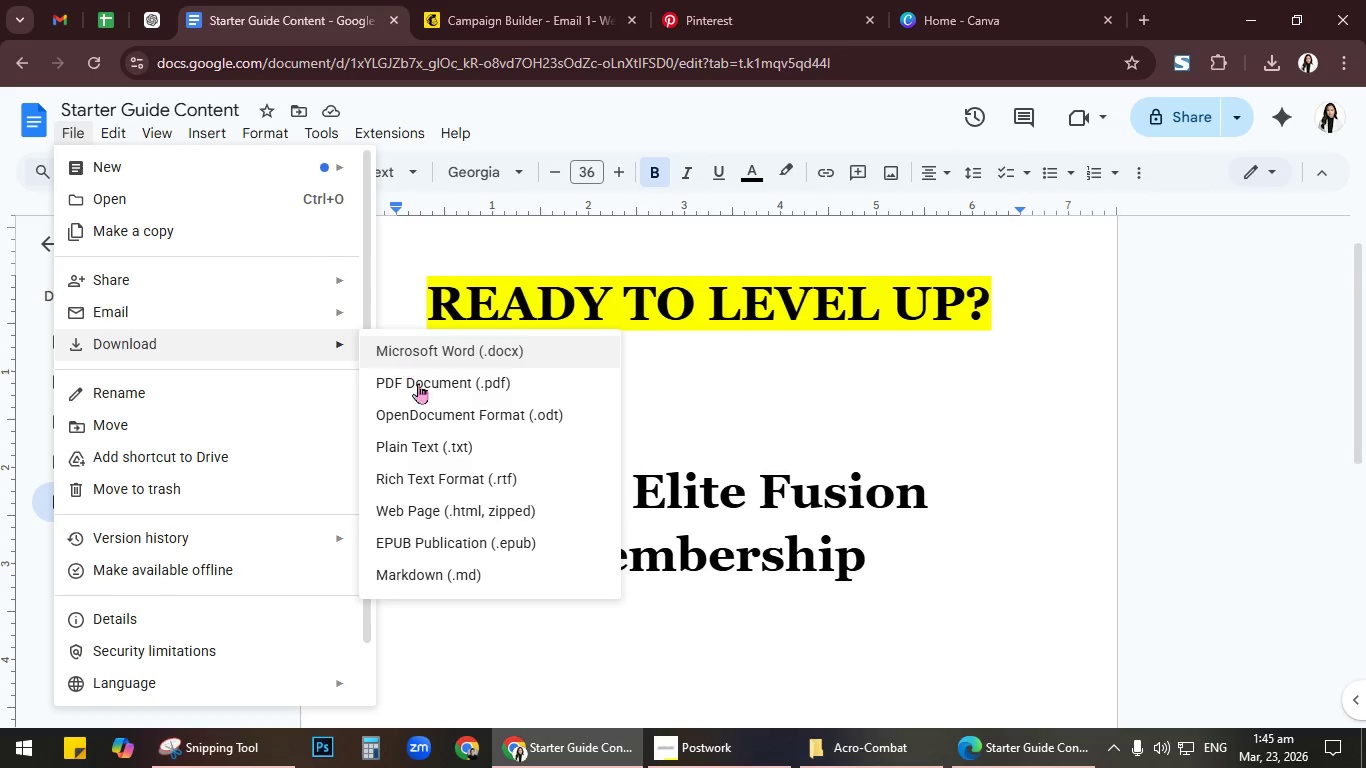 
left_click([439, 408])
 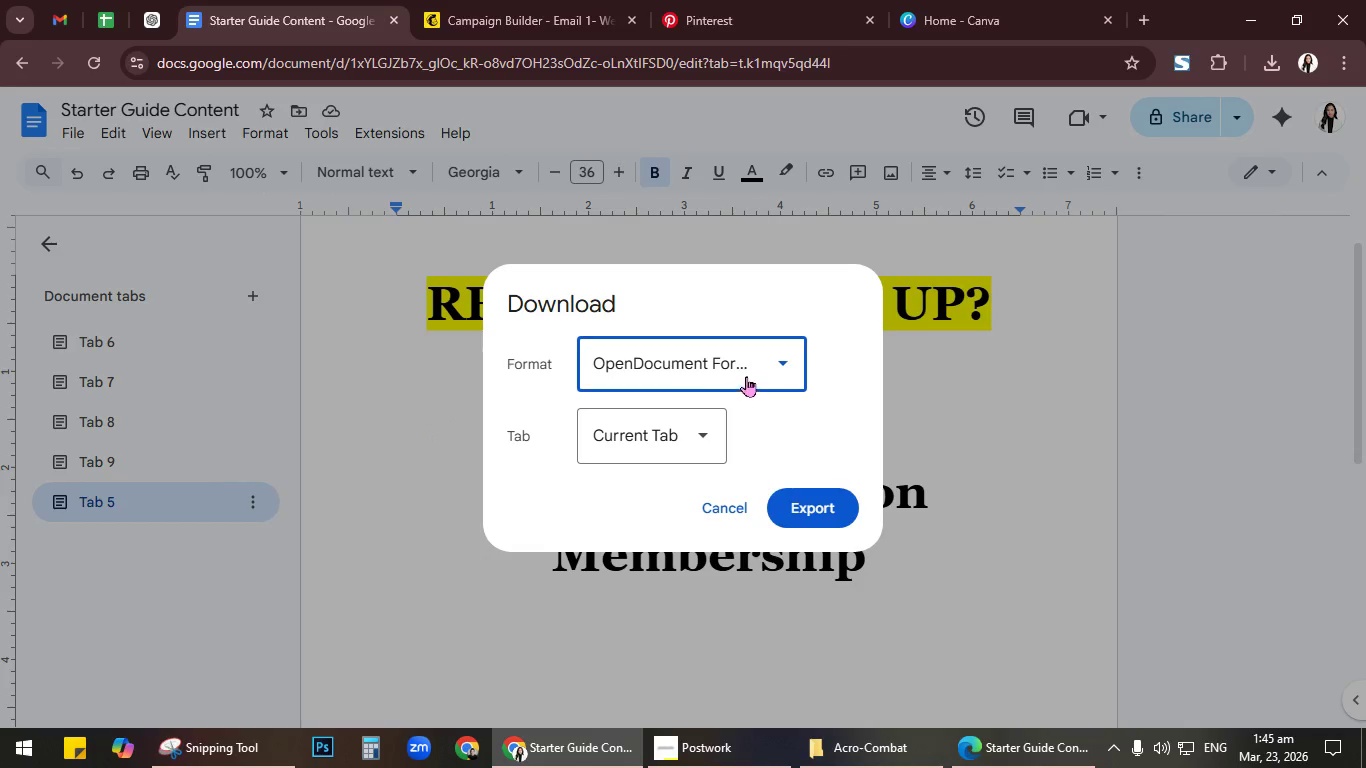 
left_click([776, 366])
 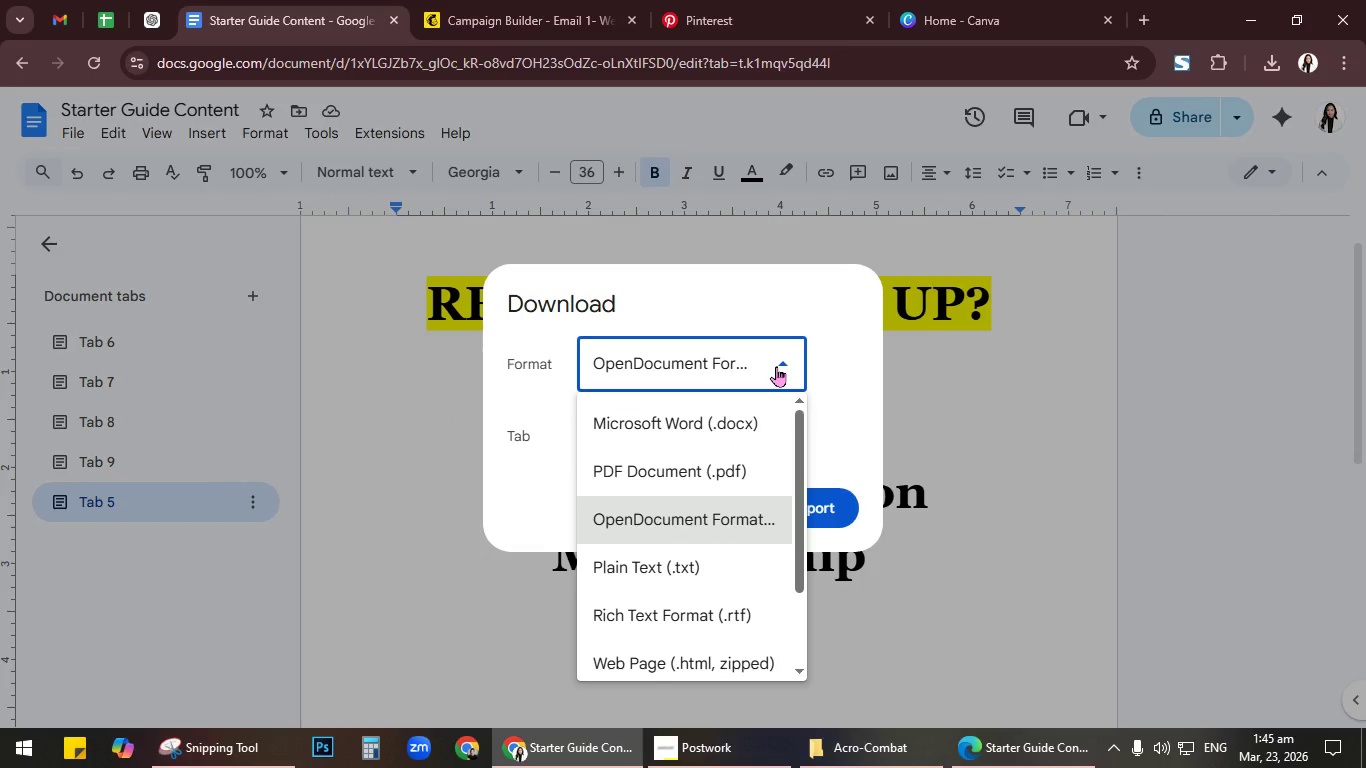 
left_click([731, 471])
 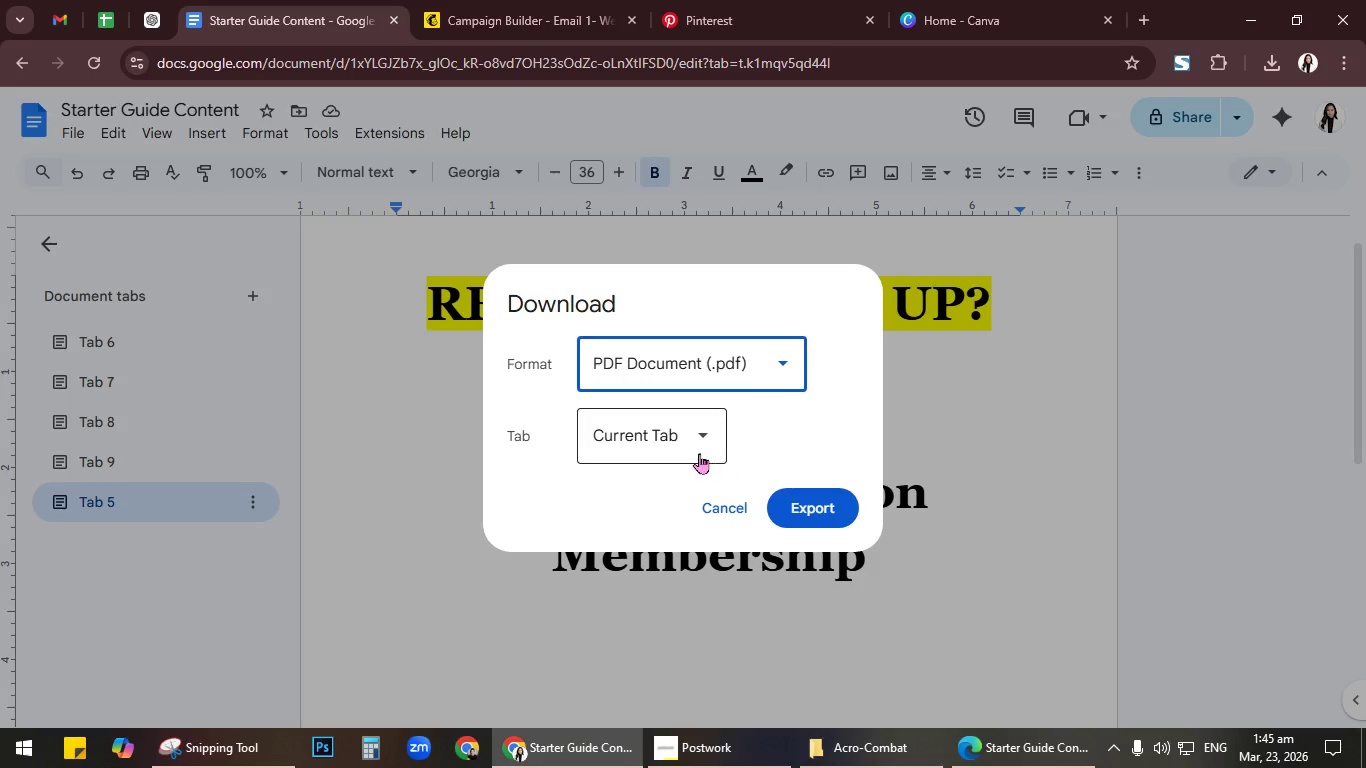 
left_click([699, 453])
 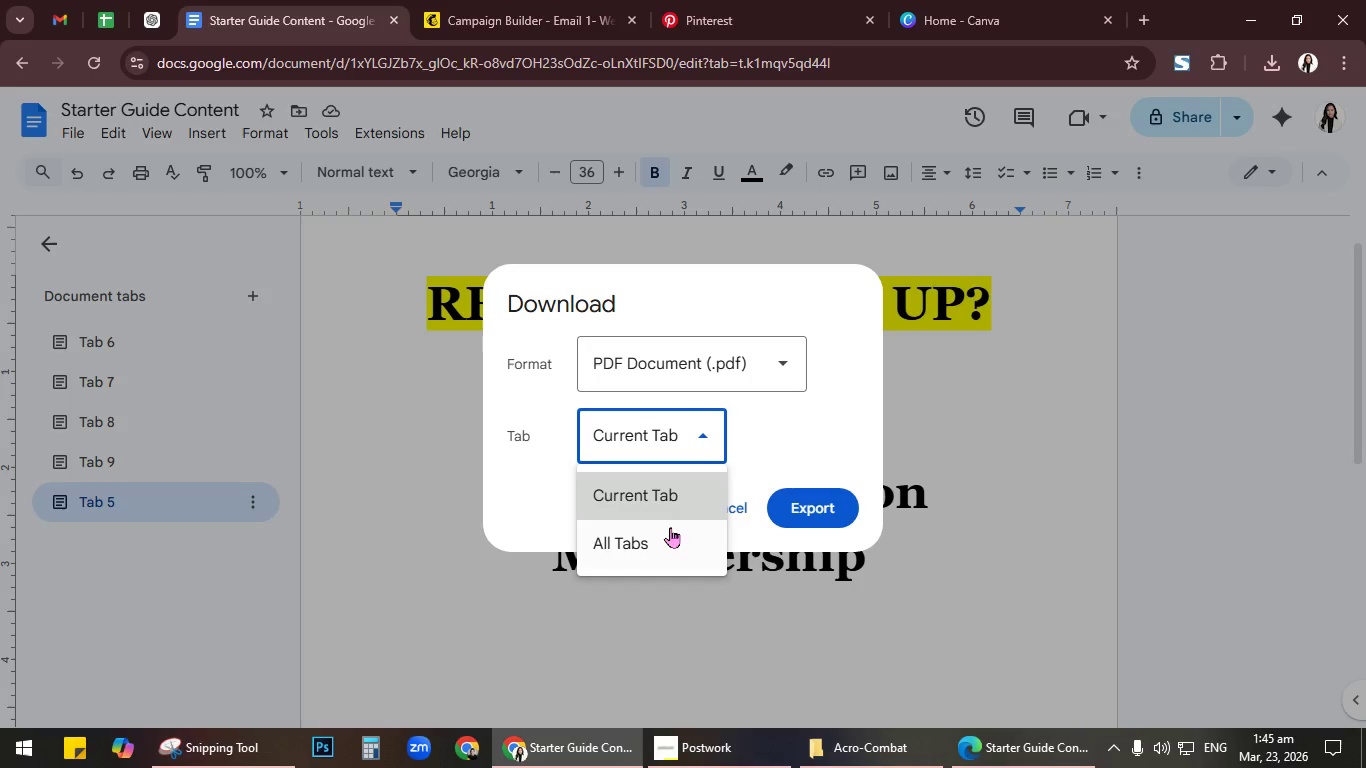 
left_click([668, 530])
 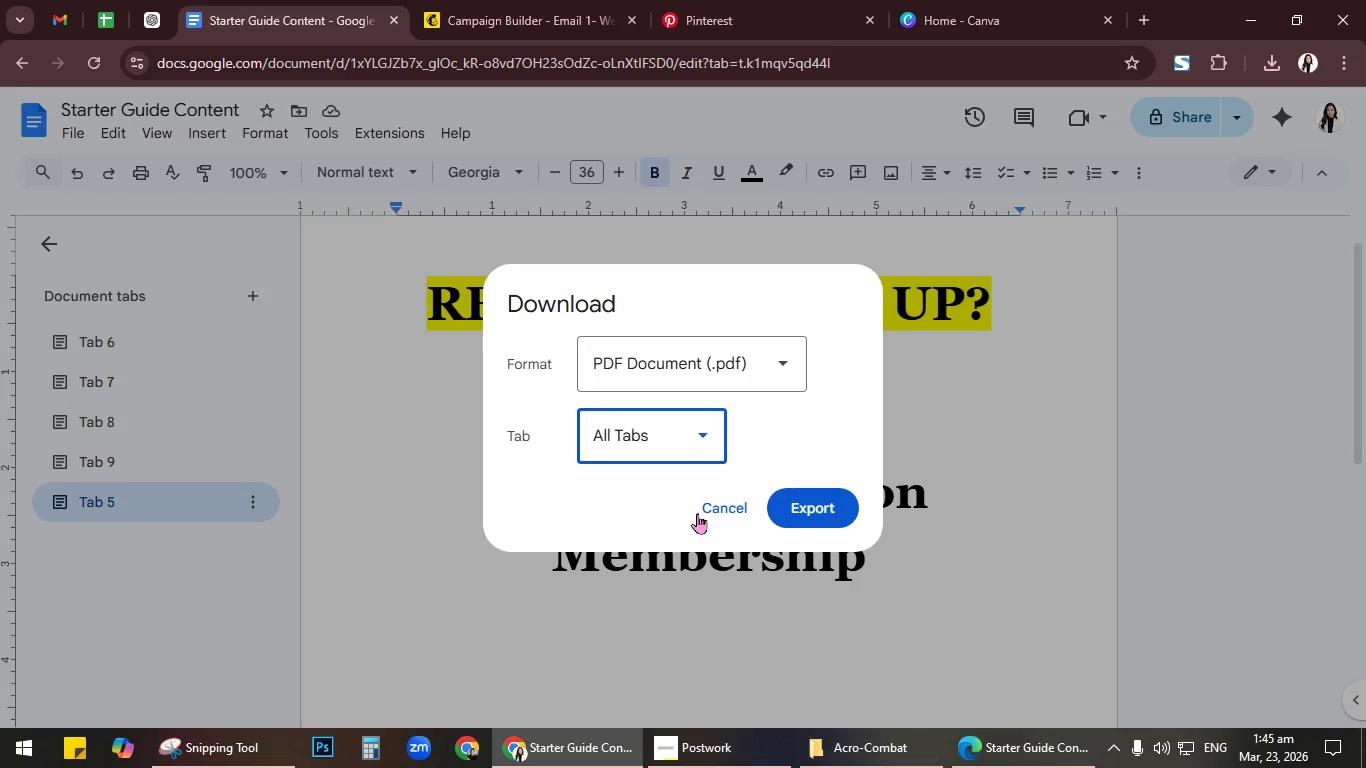 
left_click([797, 508])
 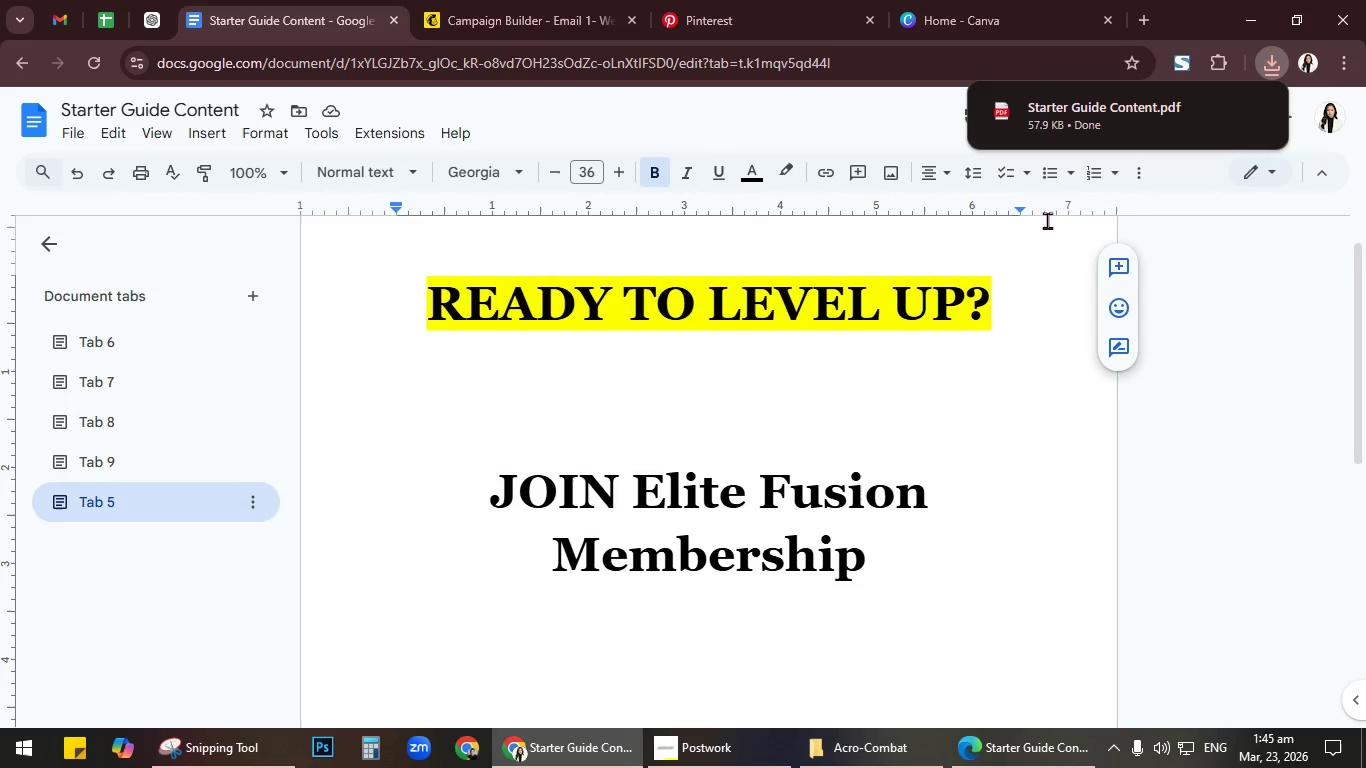 
left_click([1212, 109])
 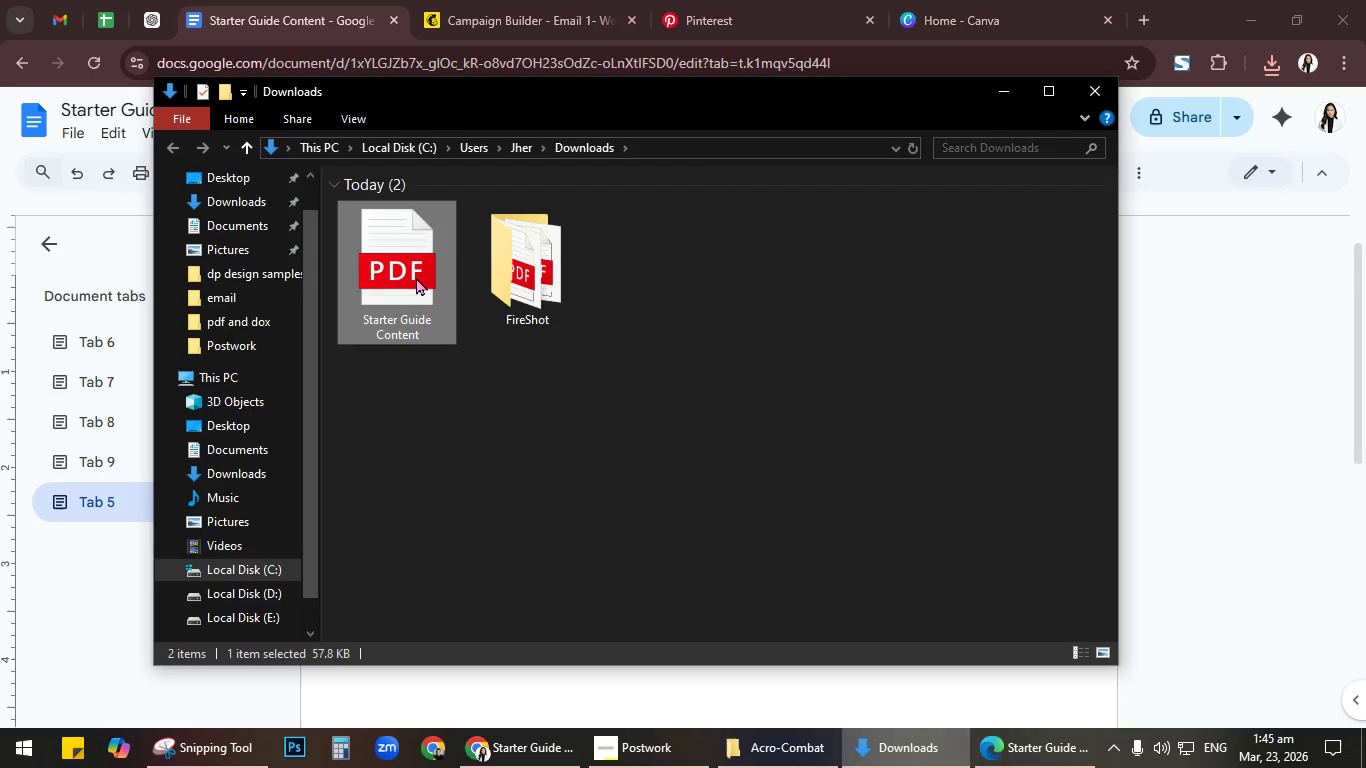 
key(Control+X)
 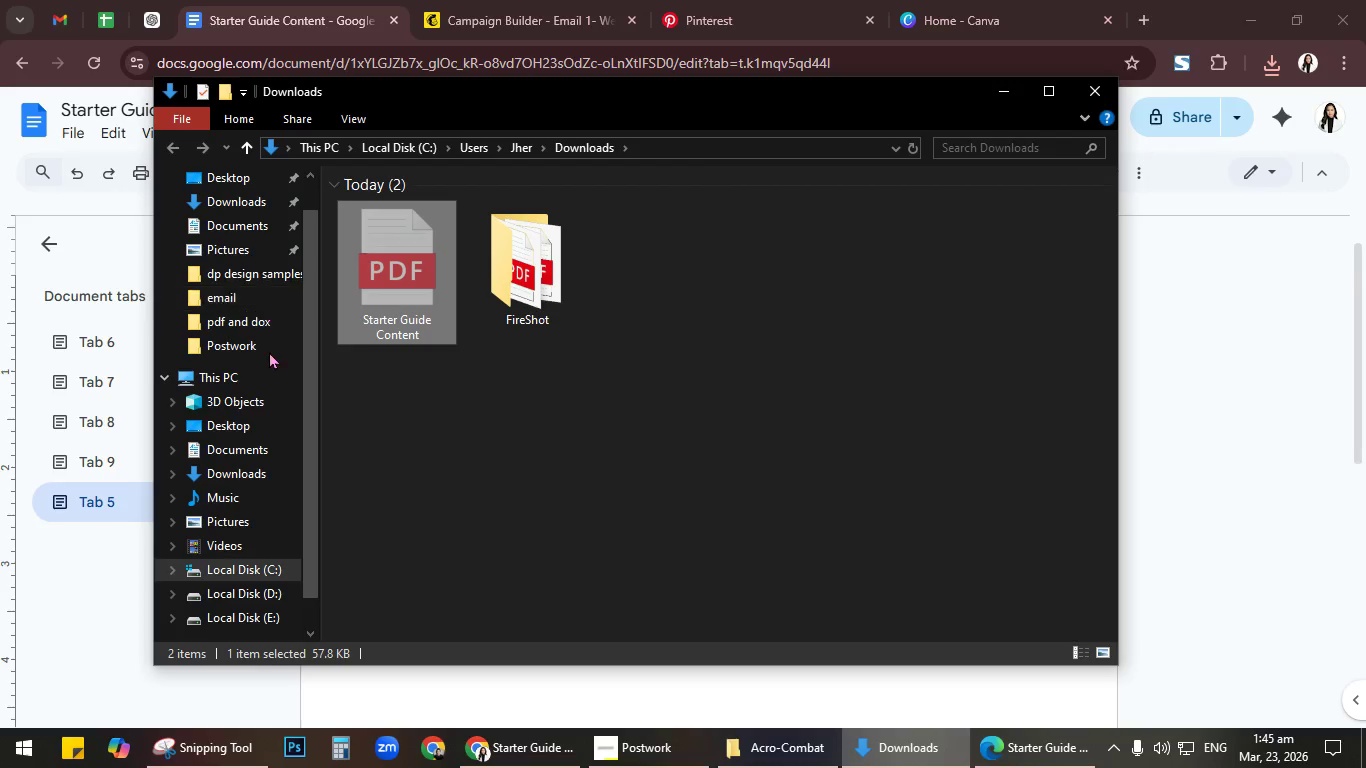 
left_click([272, 424])
 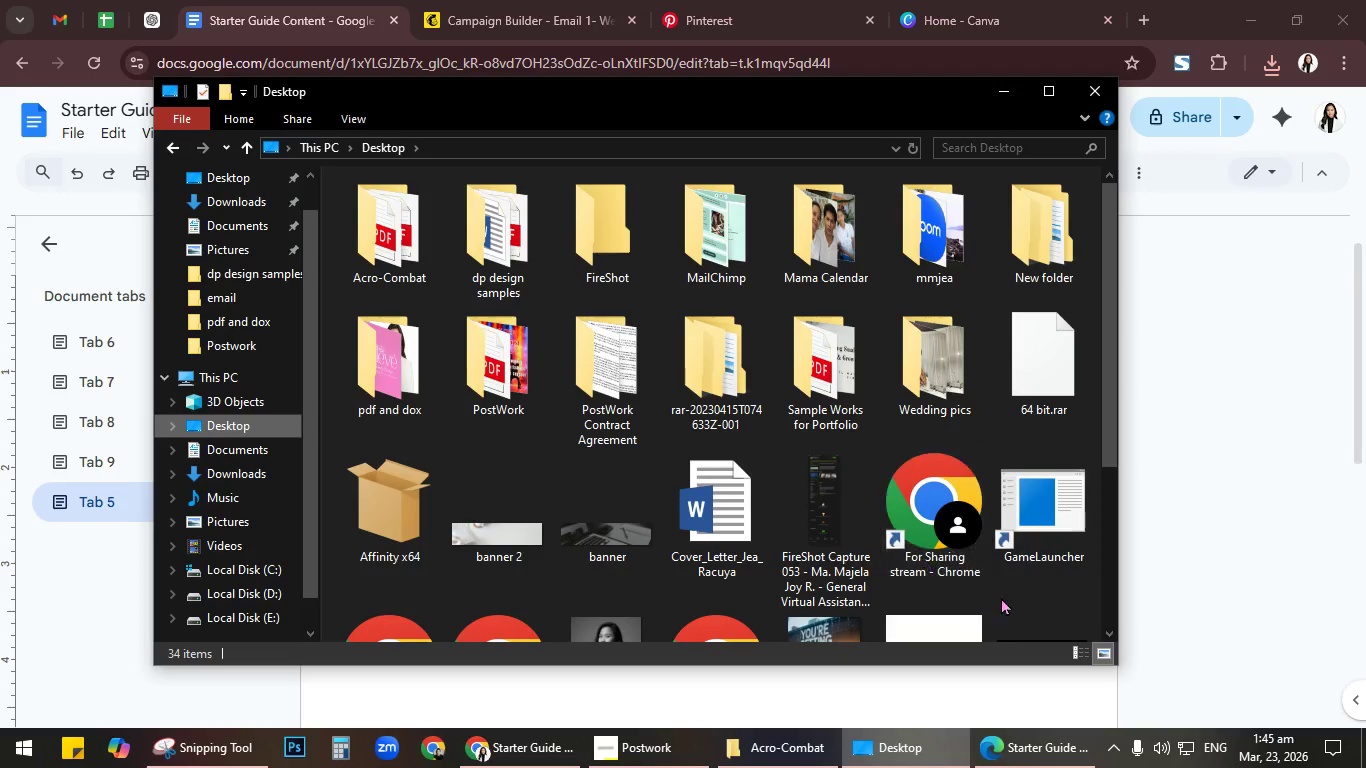 
scroll: coordinate [1001, 551], scroll_direction: down, amount: 7.0
 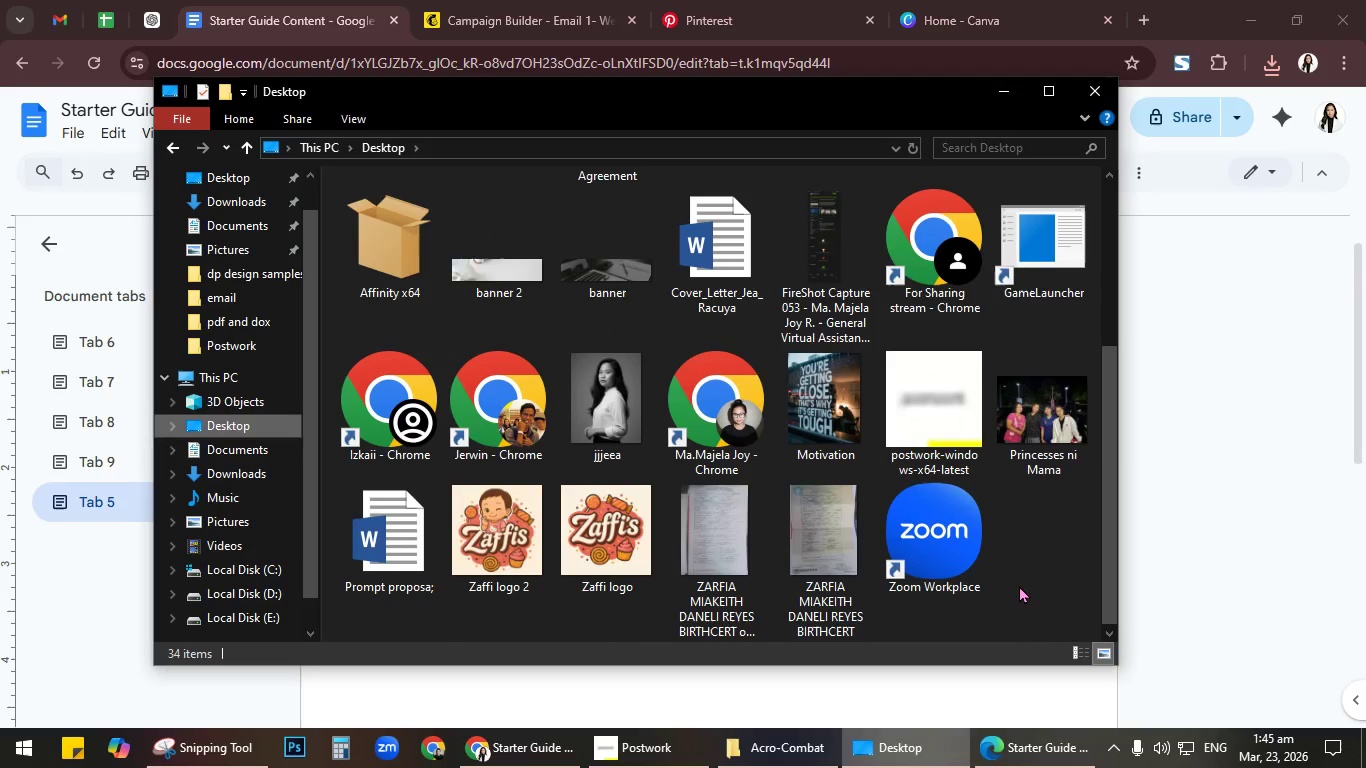 
left_click([1019, 585])
 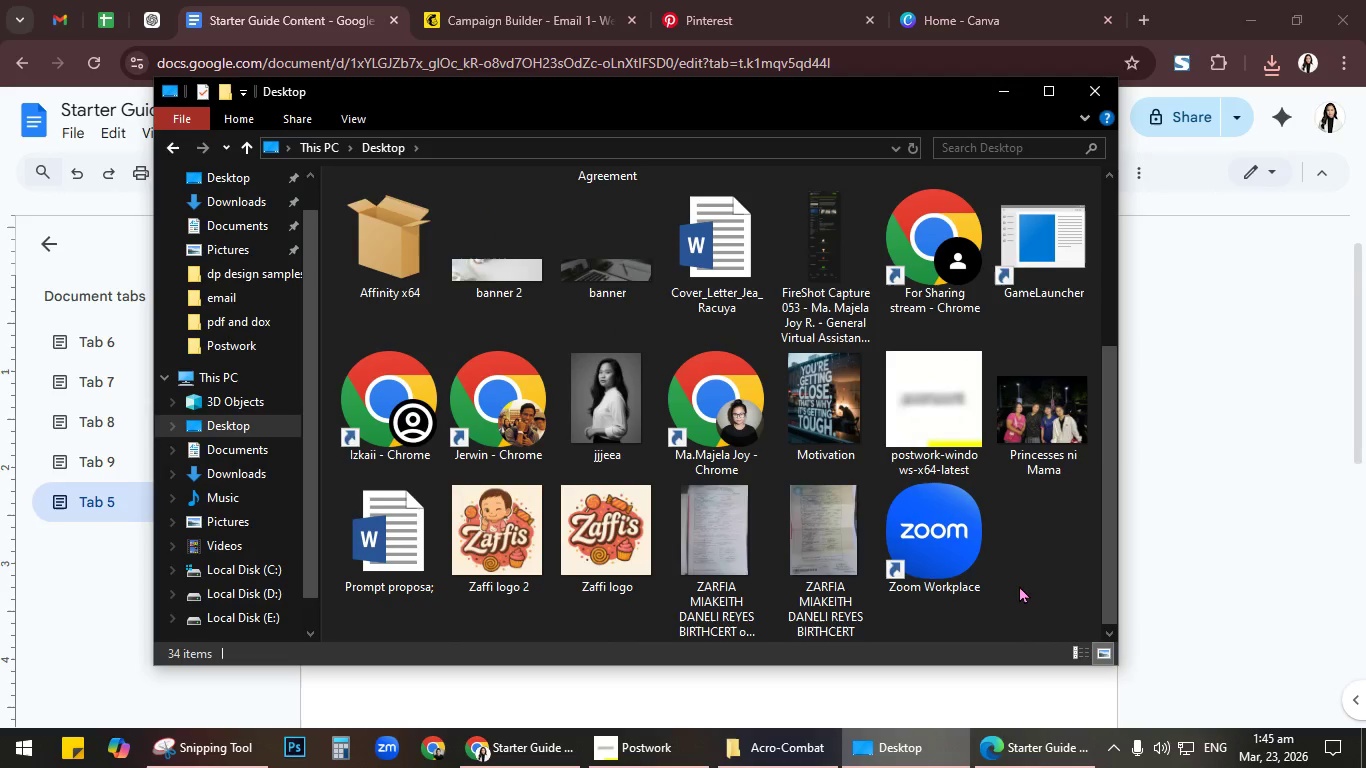 
key(Control+V)
 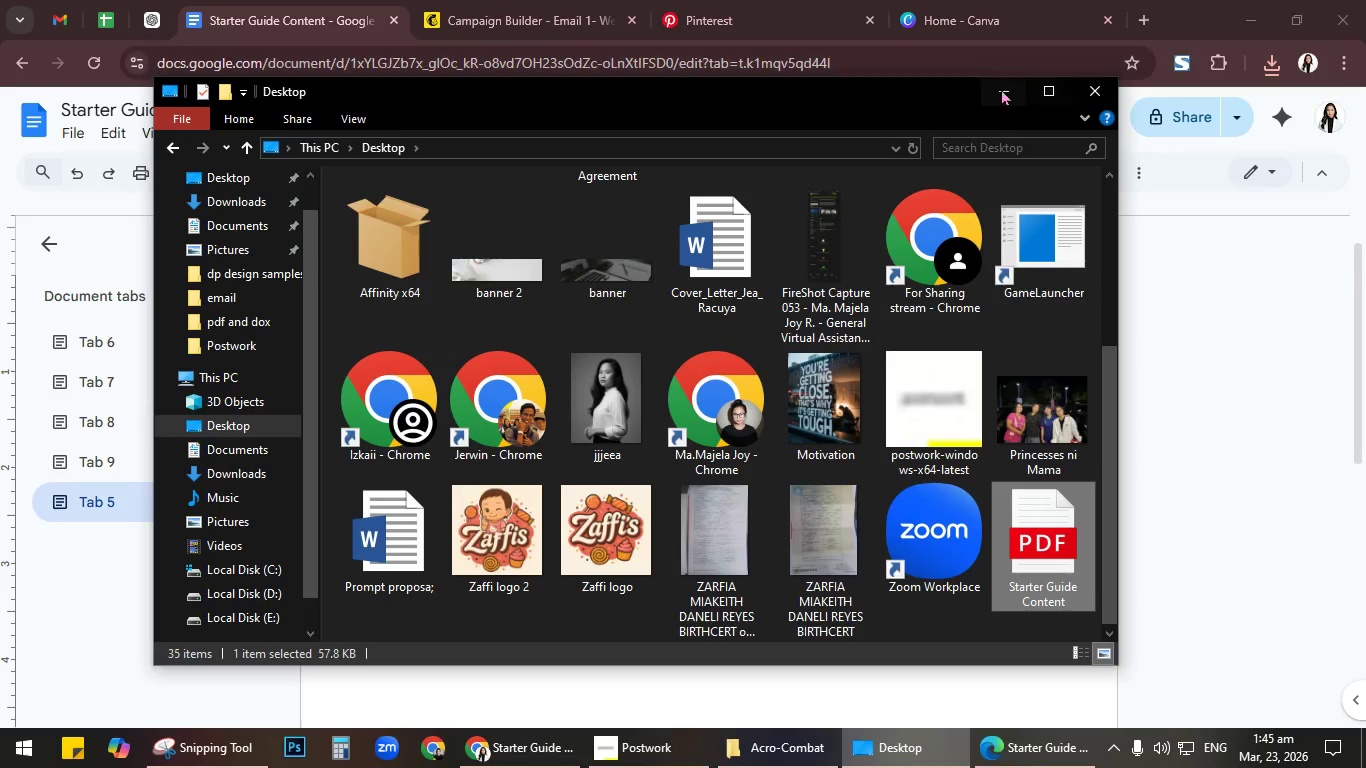 
key(Meta+D)
 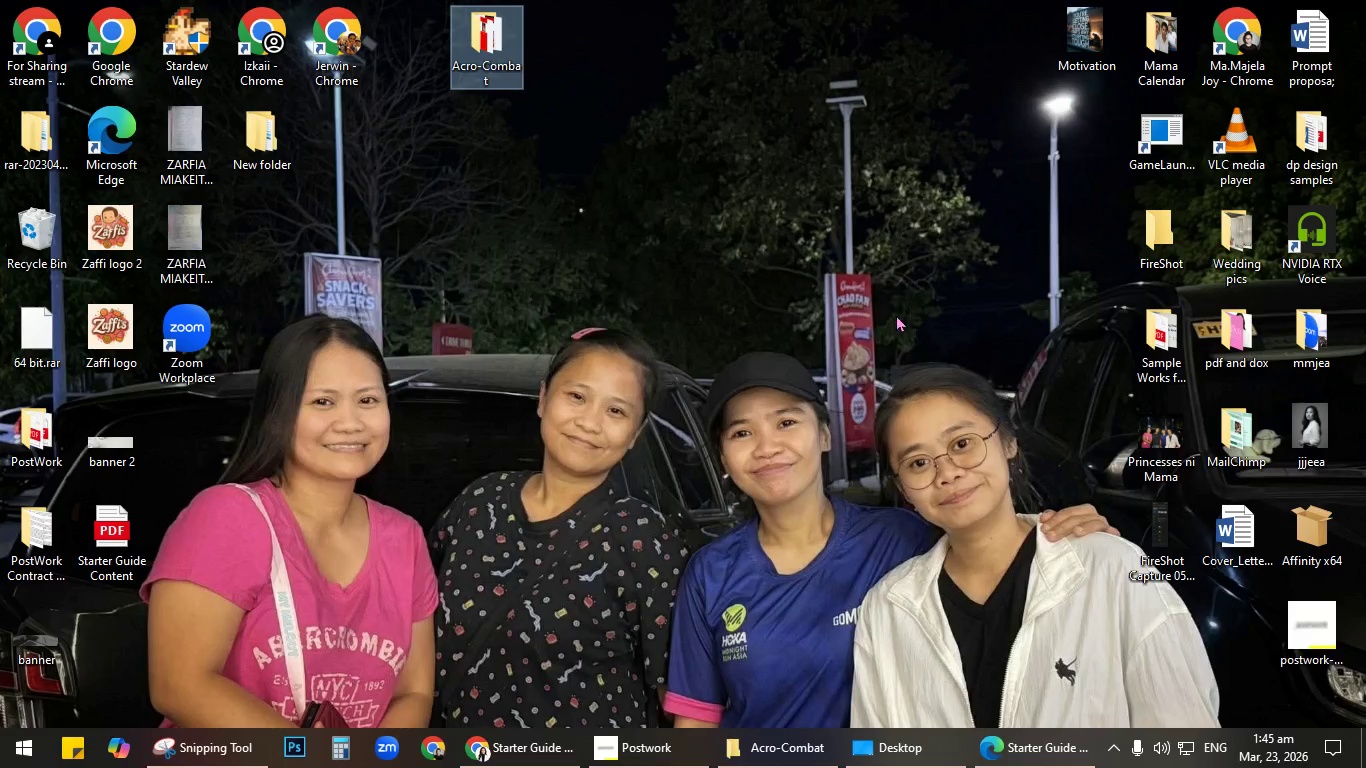 
left_click([802, 333])
 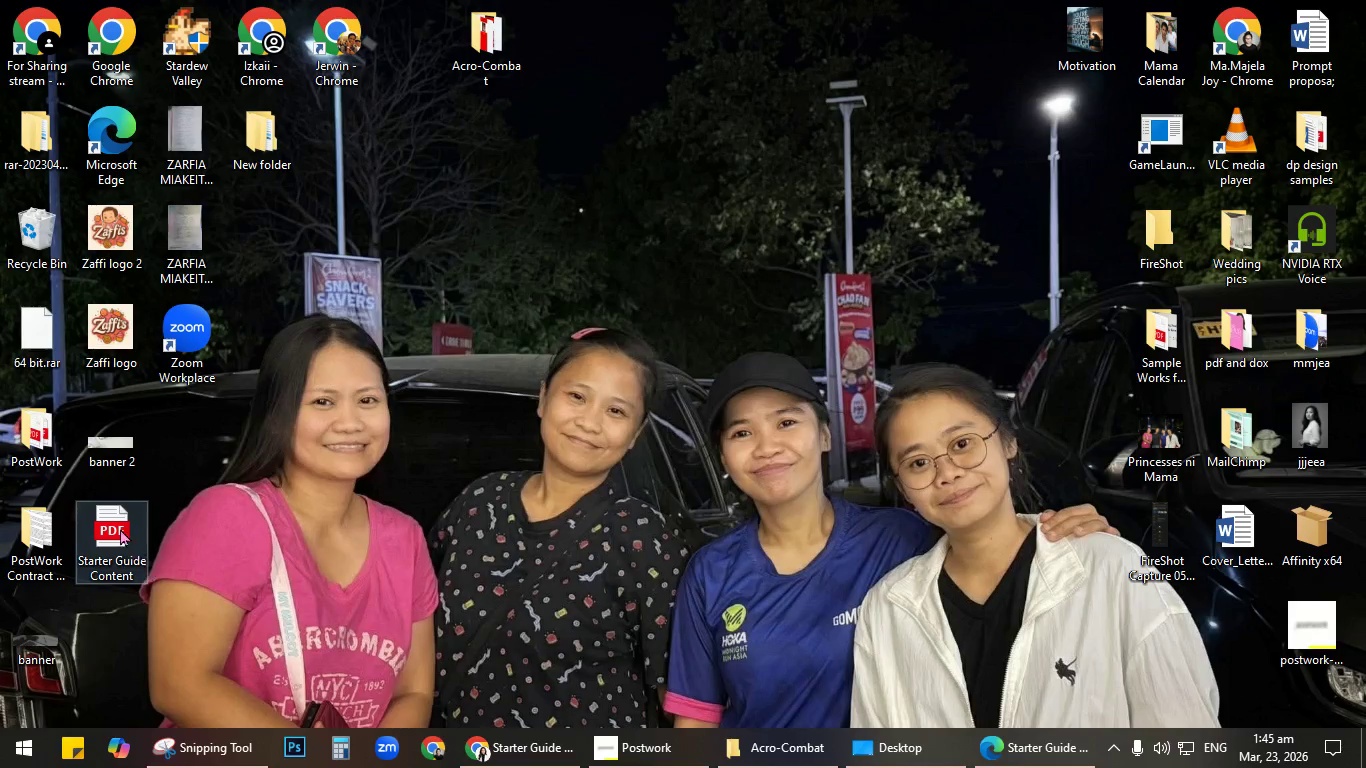 
double_click([119, 528])
 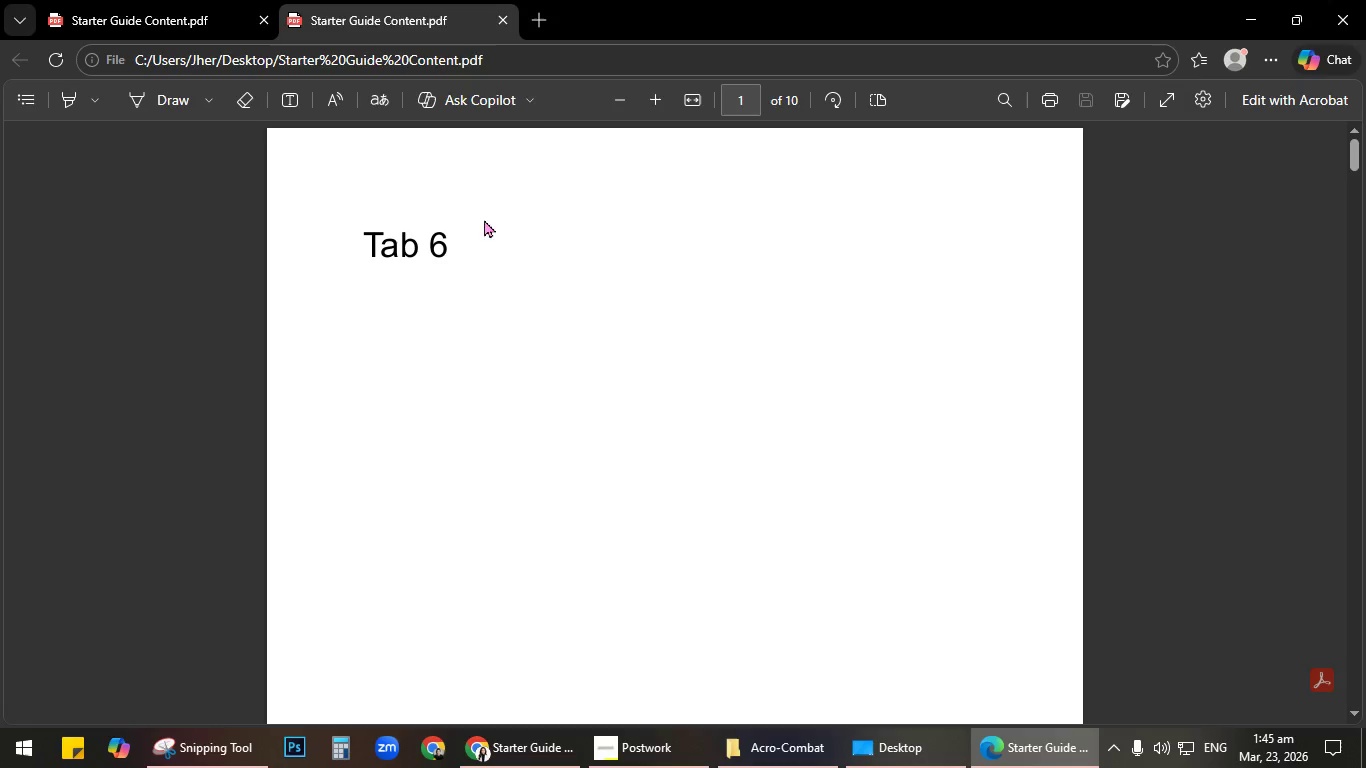 
left_click([502, 17])
 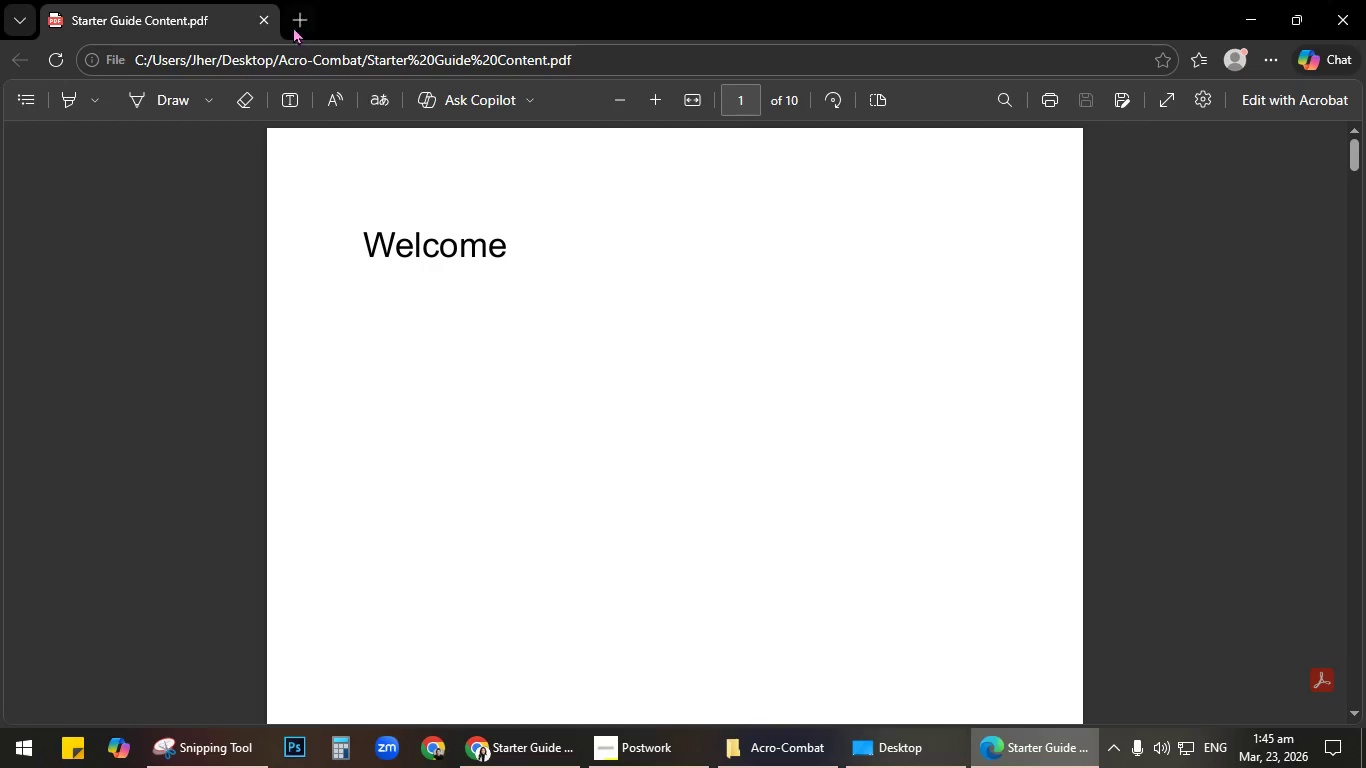 
left_click([263, 21])
 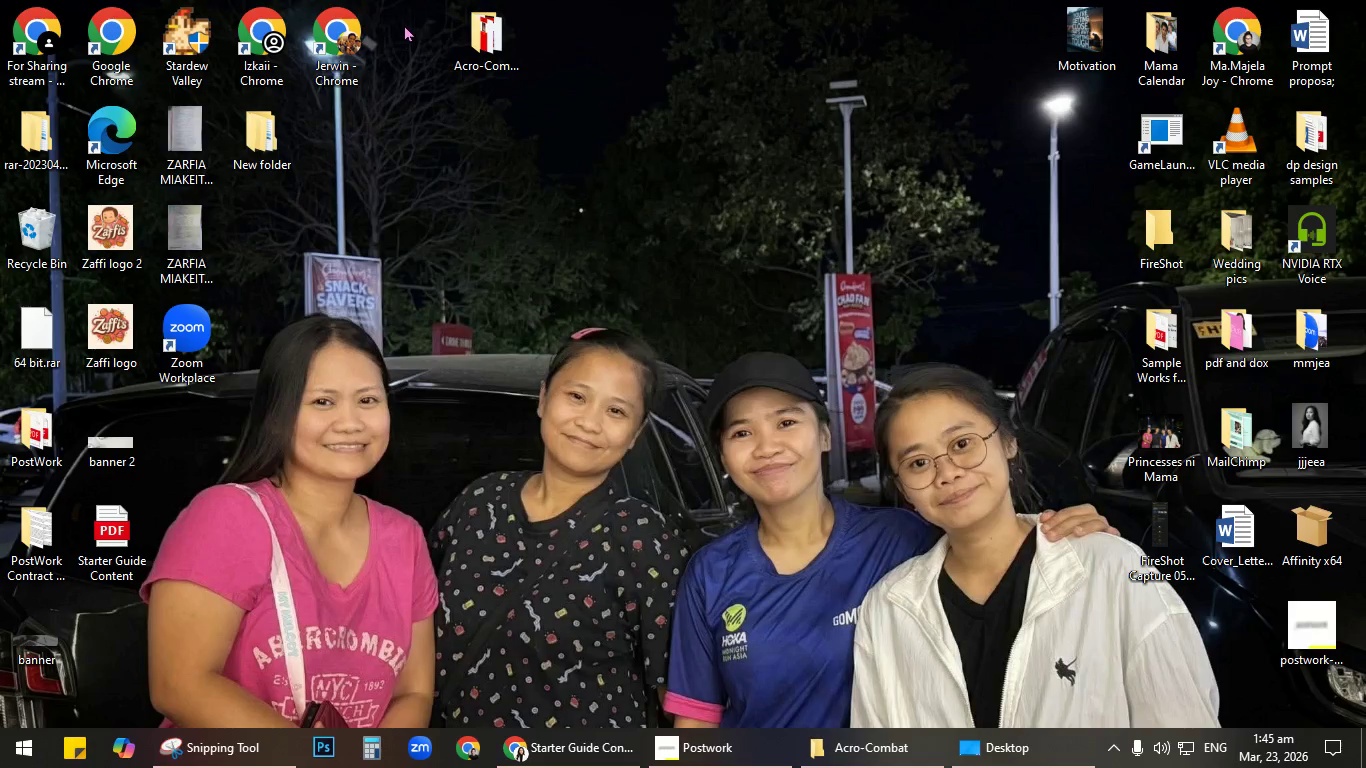 
double_click([488, 13])
 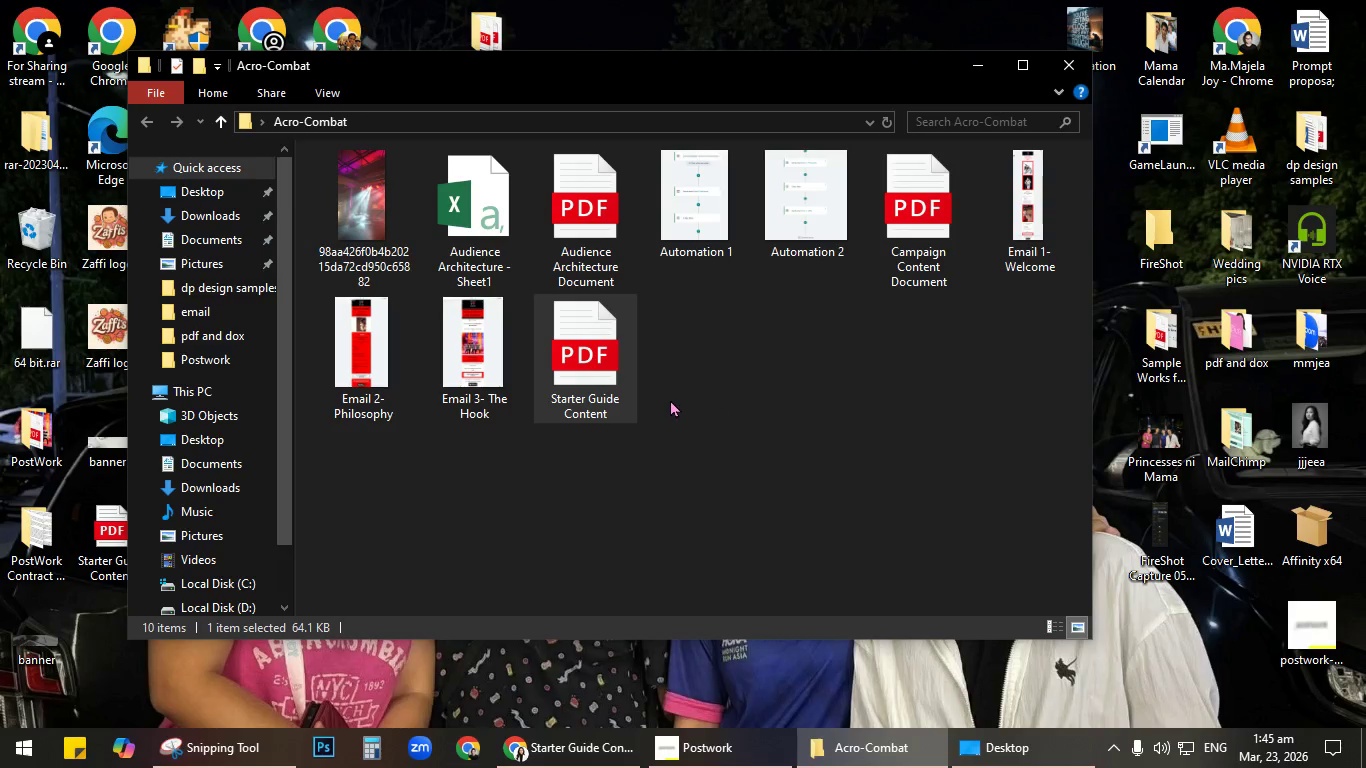 
left_click([557, 334])
 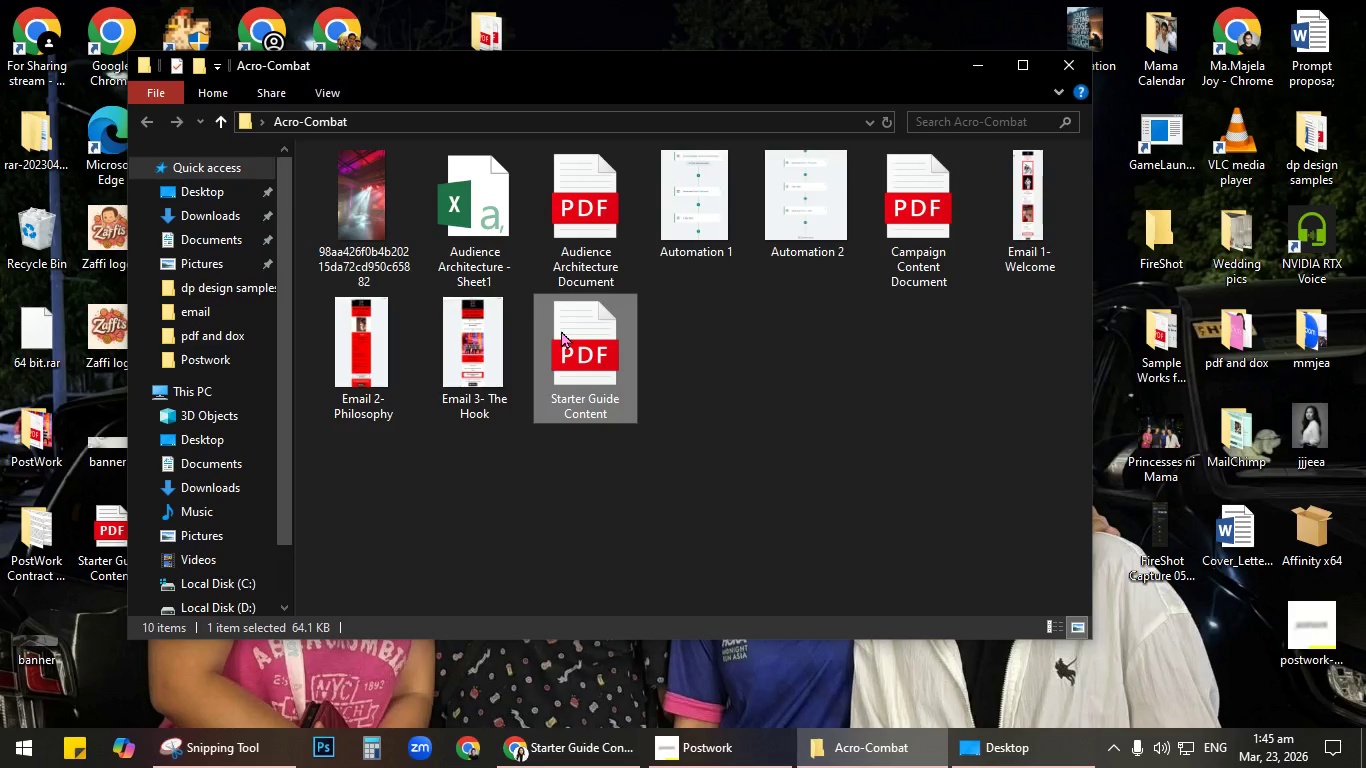 
key(Delete)
 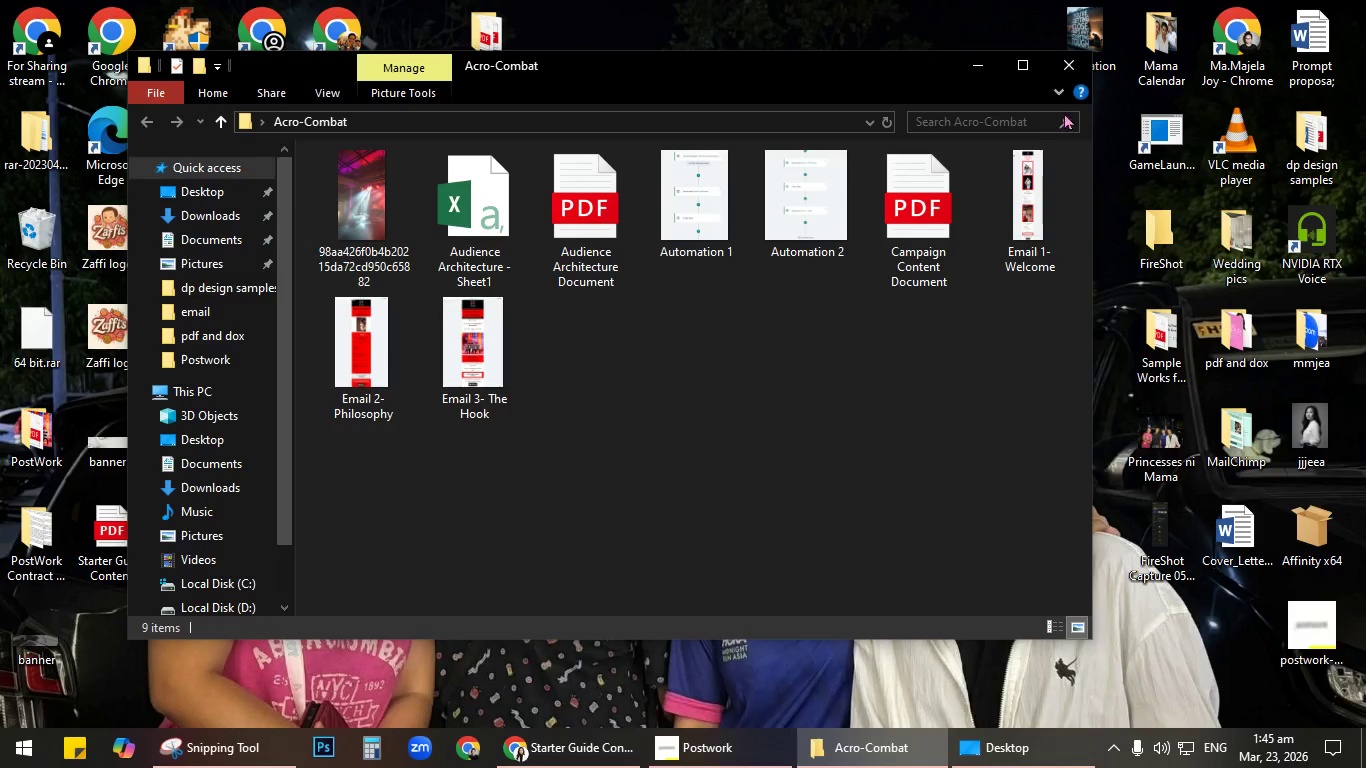 
left_click([1064, 72])
 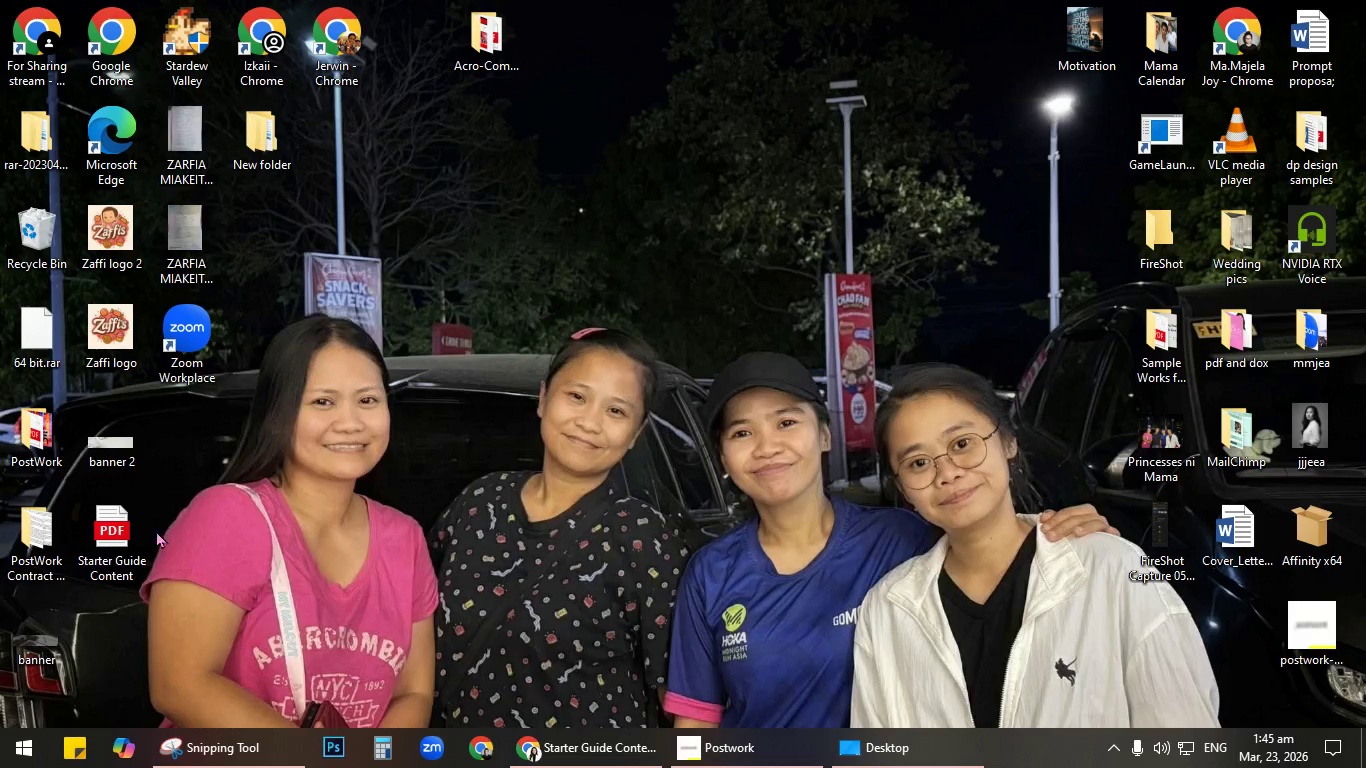 
left_click([127, 539])
 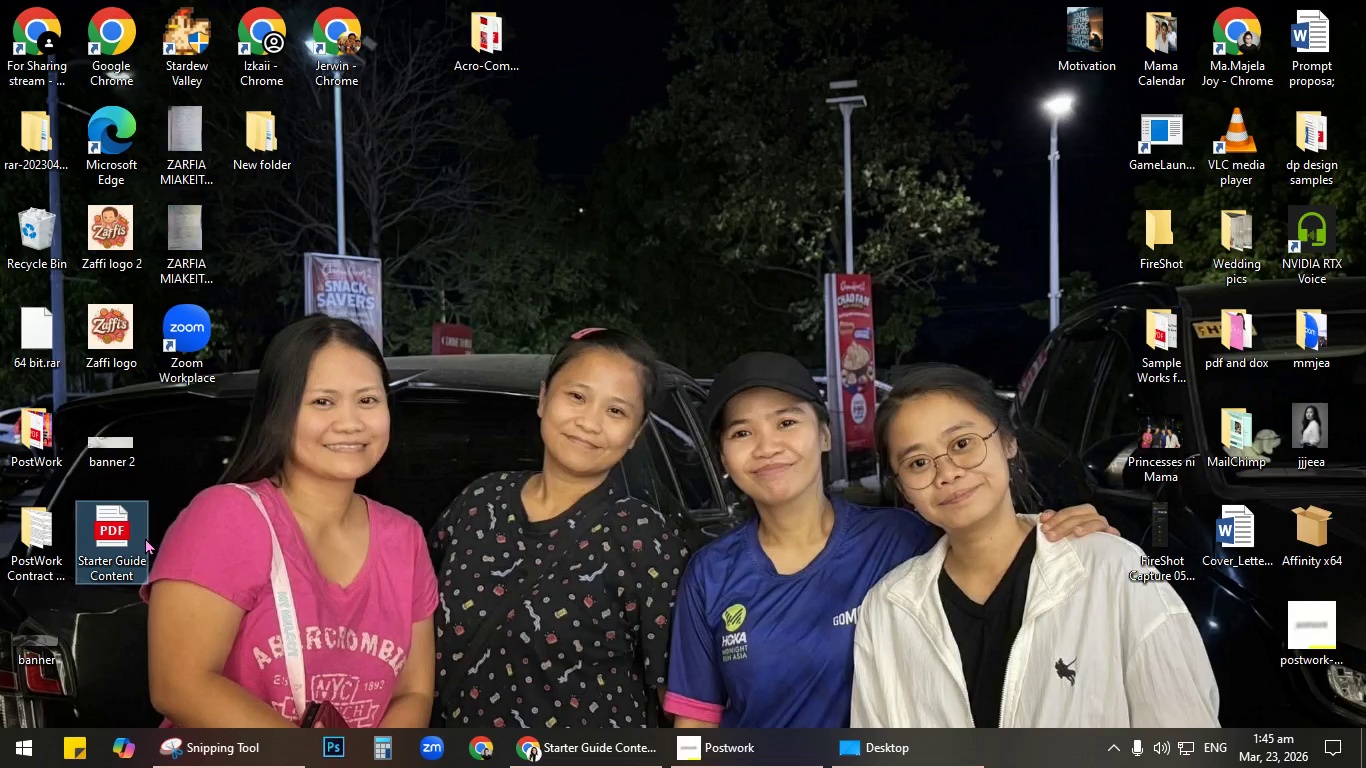 
key(Delete)
 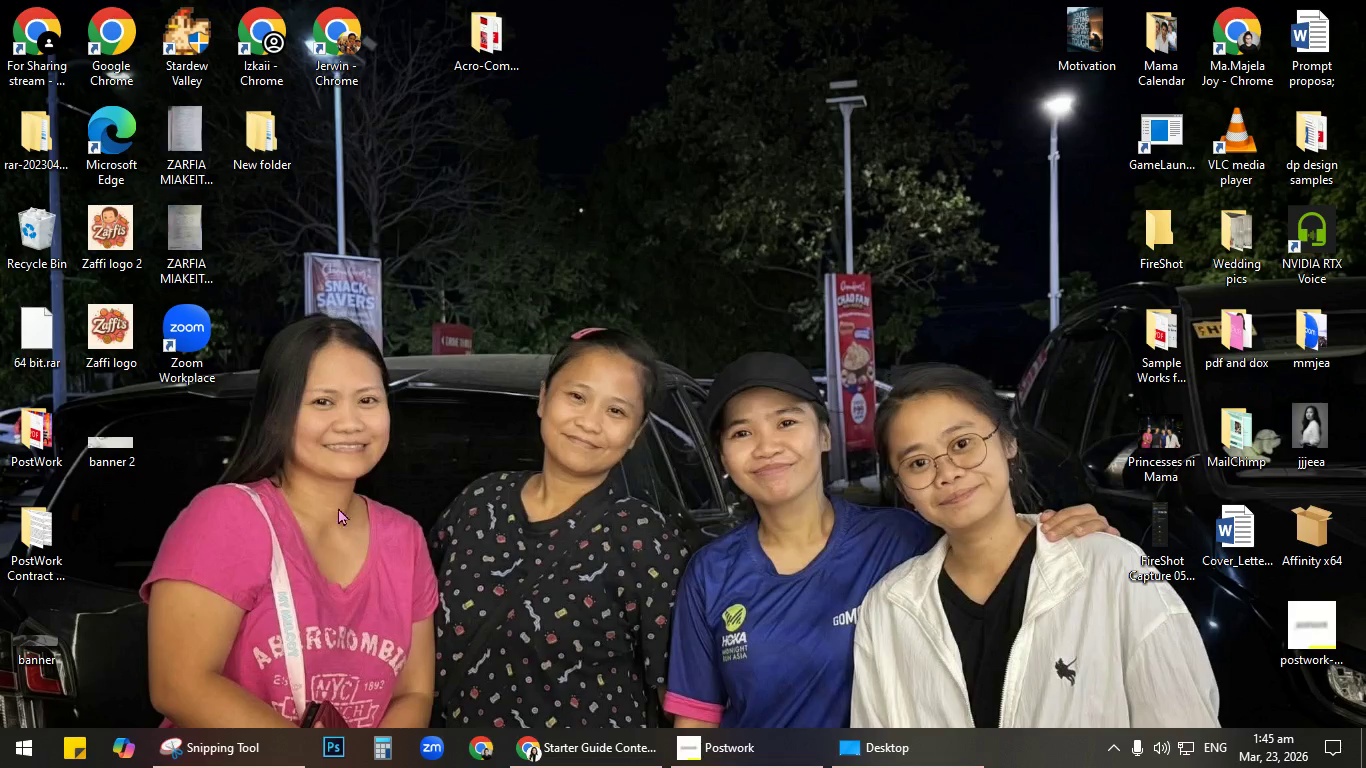 
left_click([432, 499])
 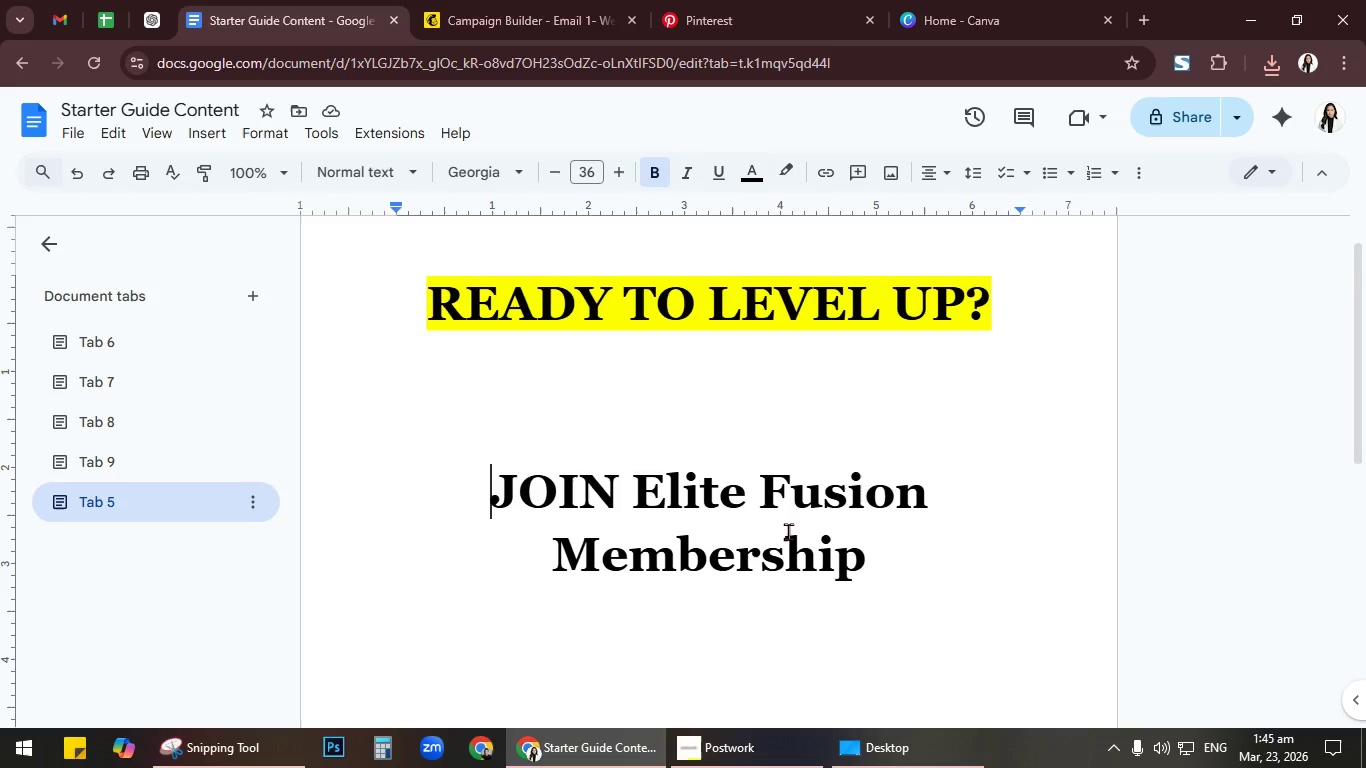 
scroll: coordinate [818, 506], scroll_direction: up, amount: 2.0
 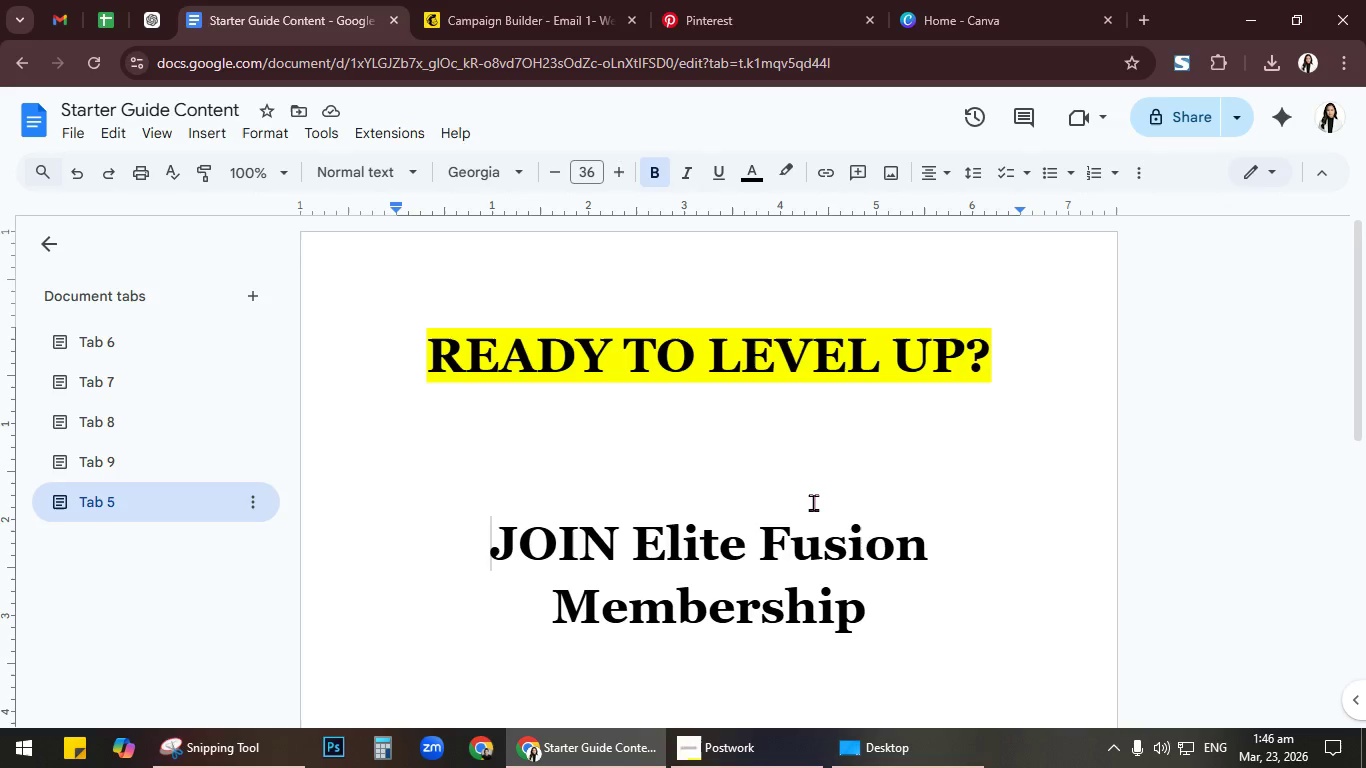 
wait(46.73)
 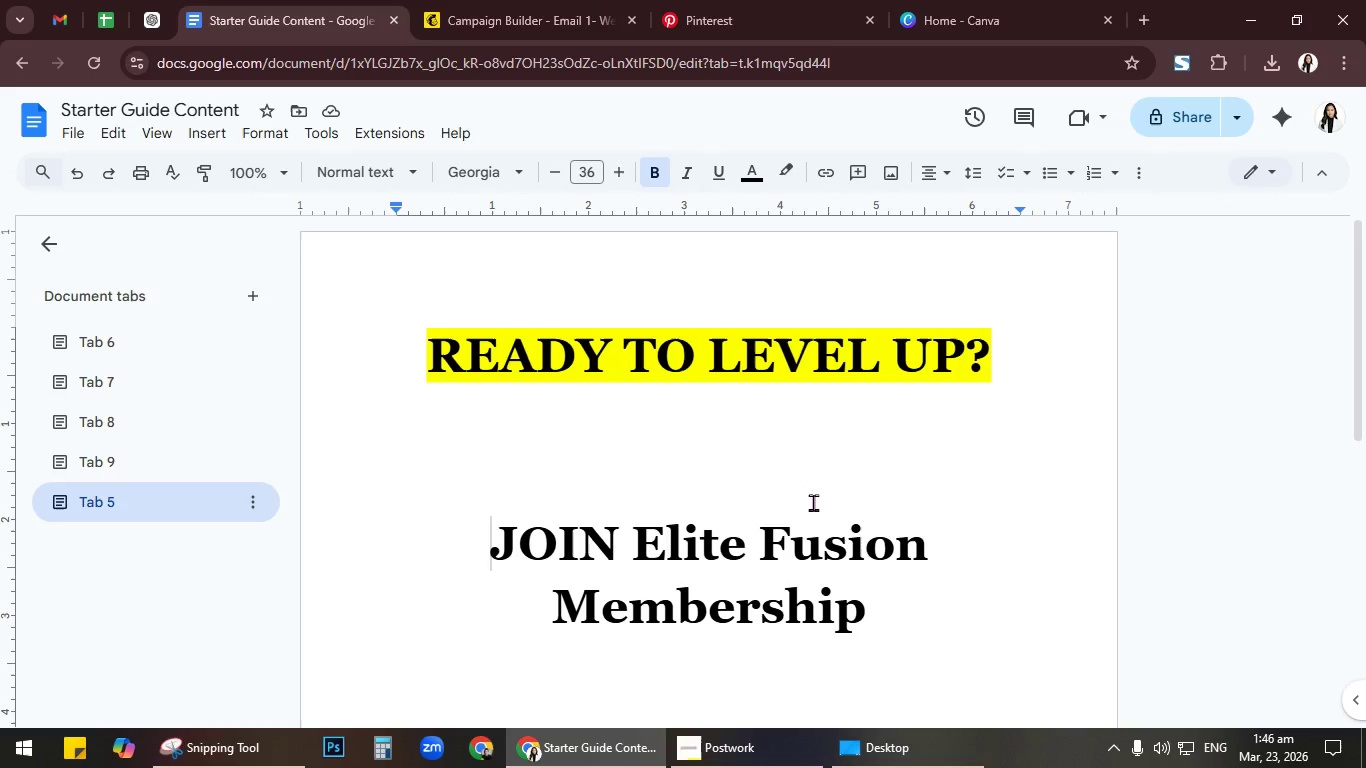 
left_click([945, 0])
 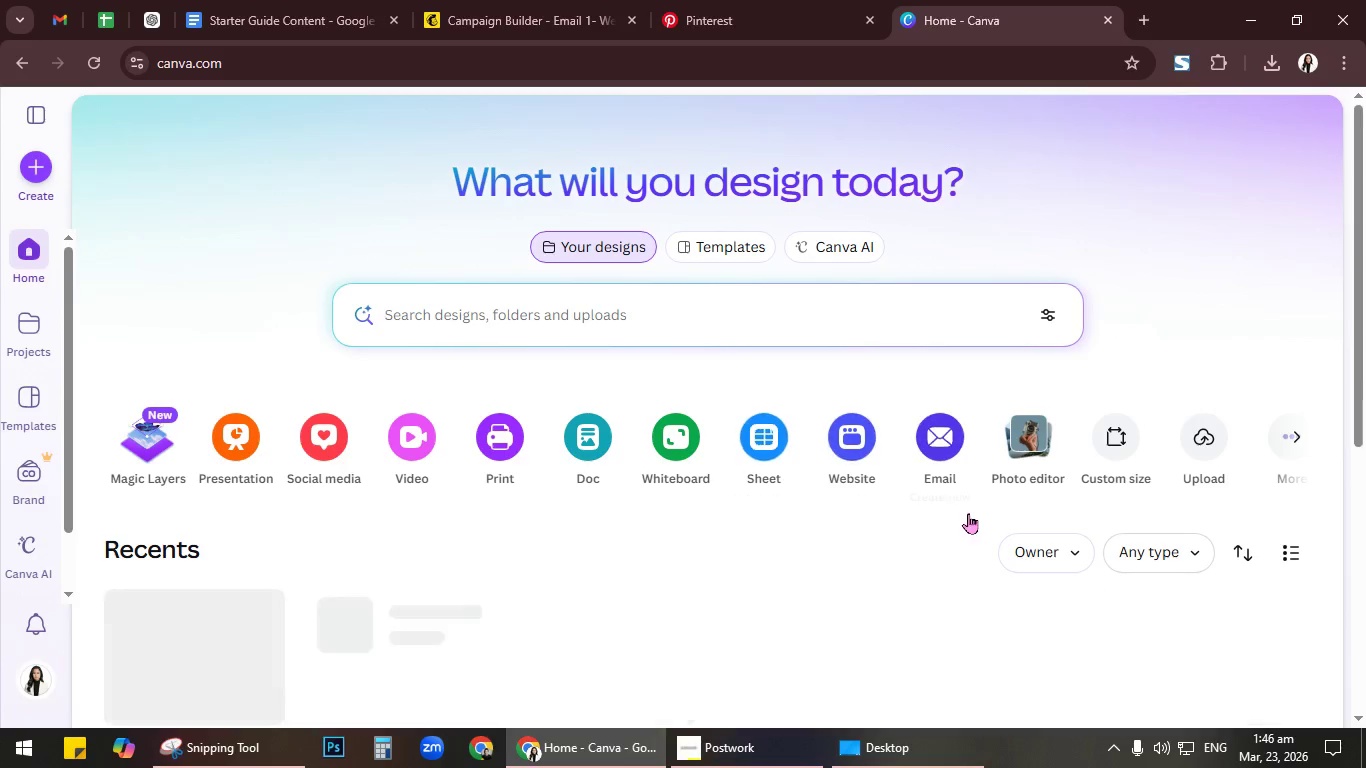 
wait(7.92)
 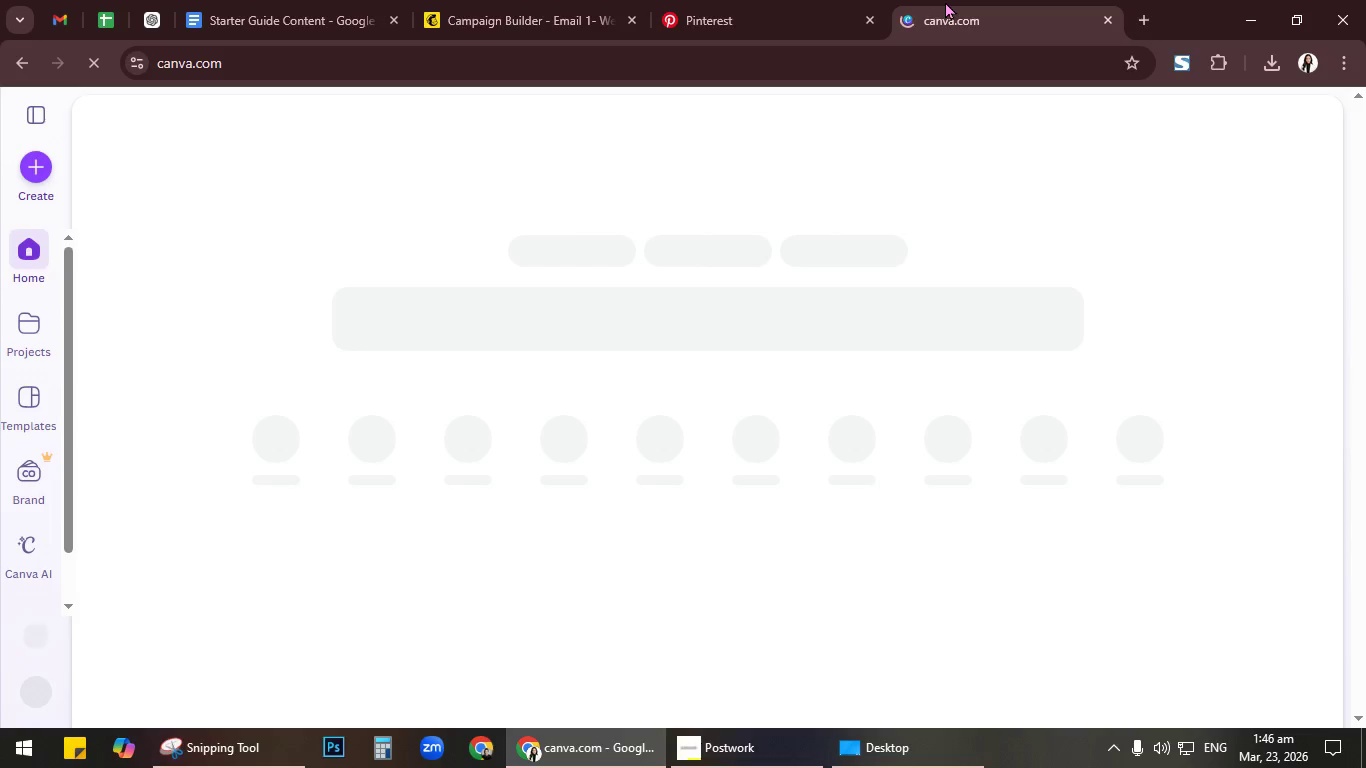 
scroll: coordinate [507, 513], scroll_direction: down, amount: 1.0
 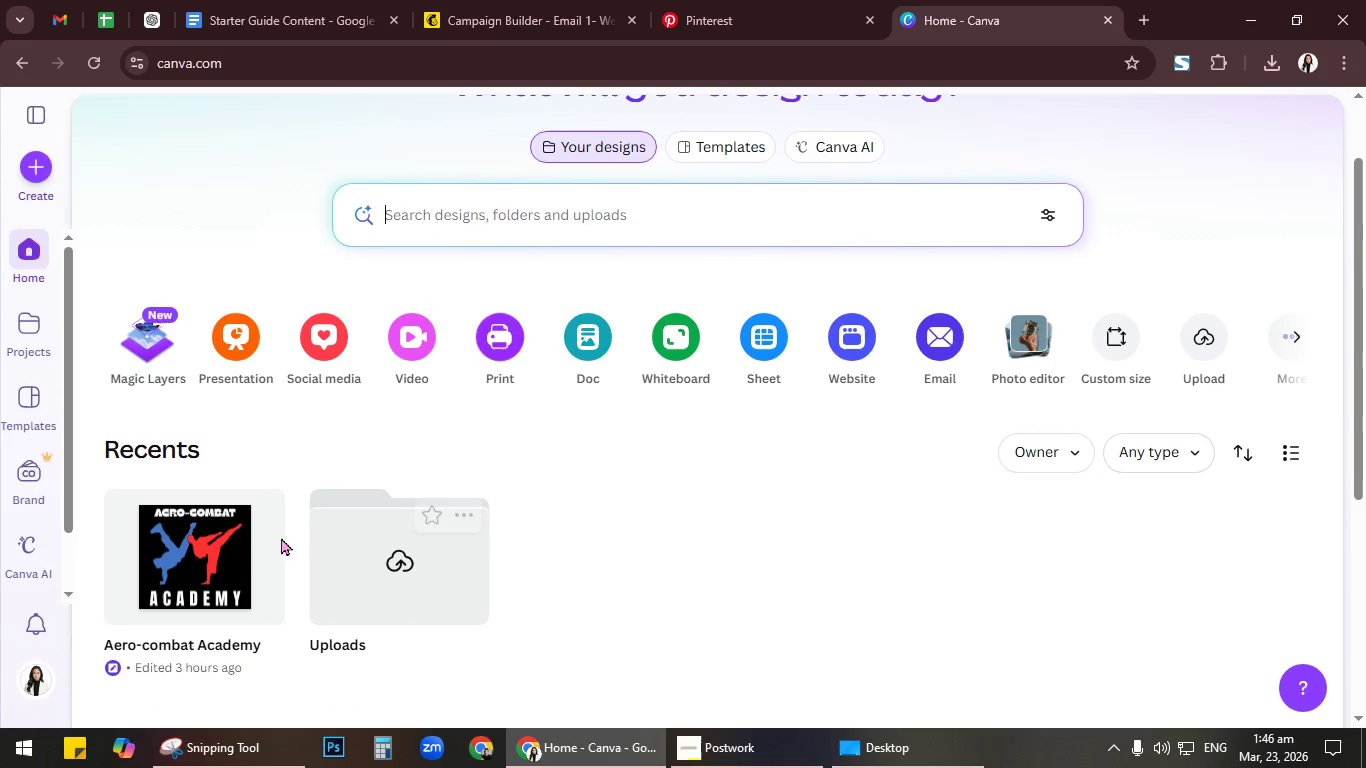 
mouse_move([281, 518])
 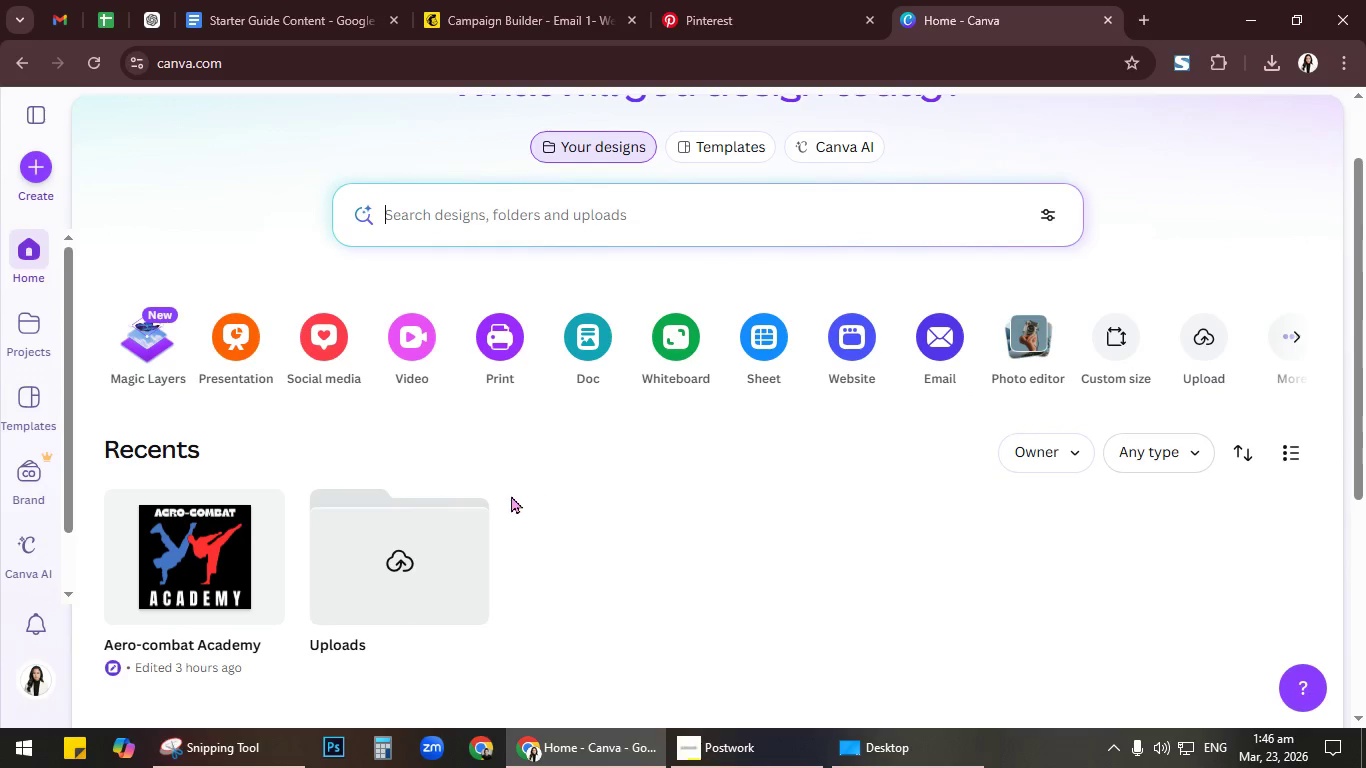 
scroll: coordinate [511, 495], scroll_direction: up, amount: 1.0
 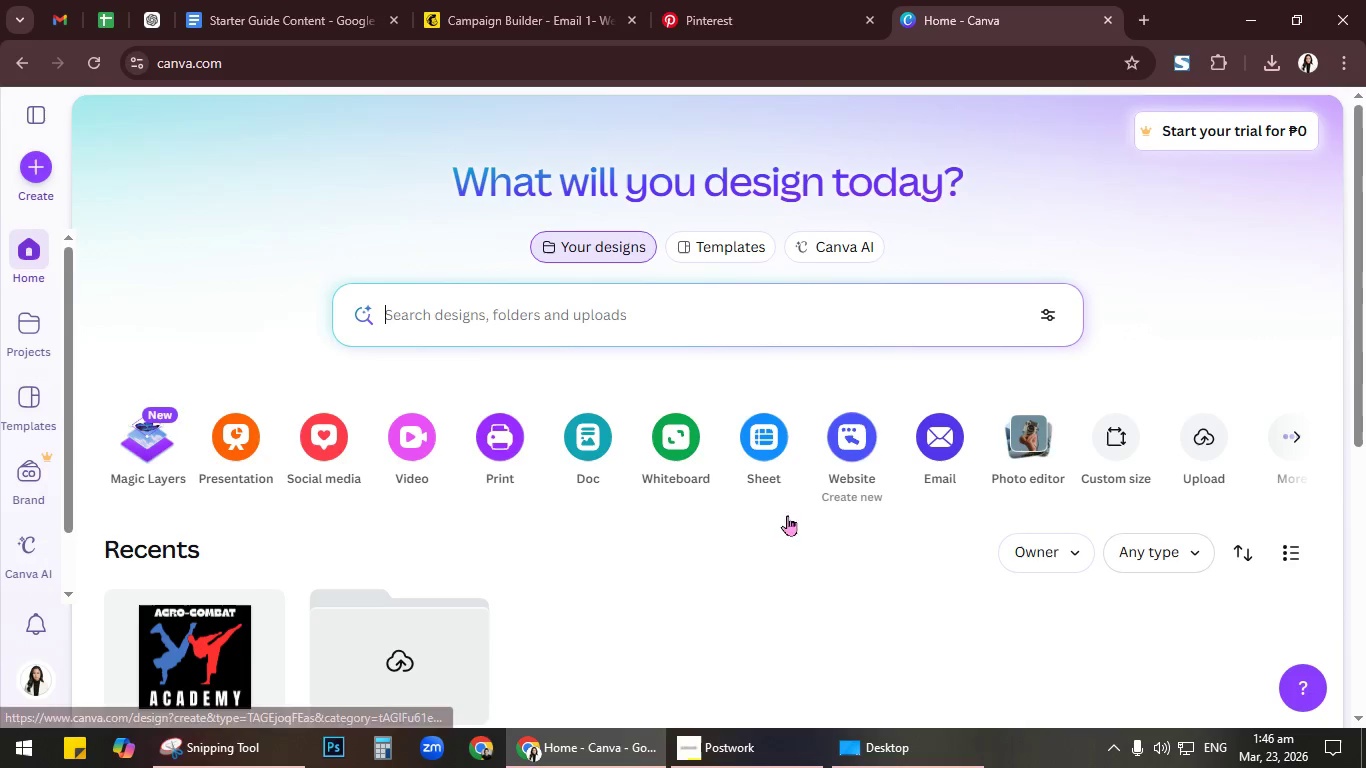 
left_click([1311, 446])
 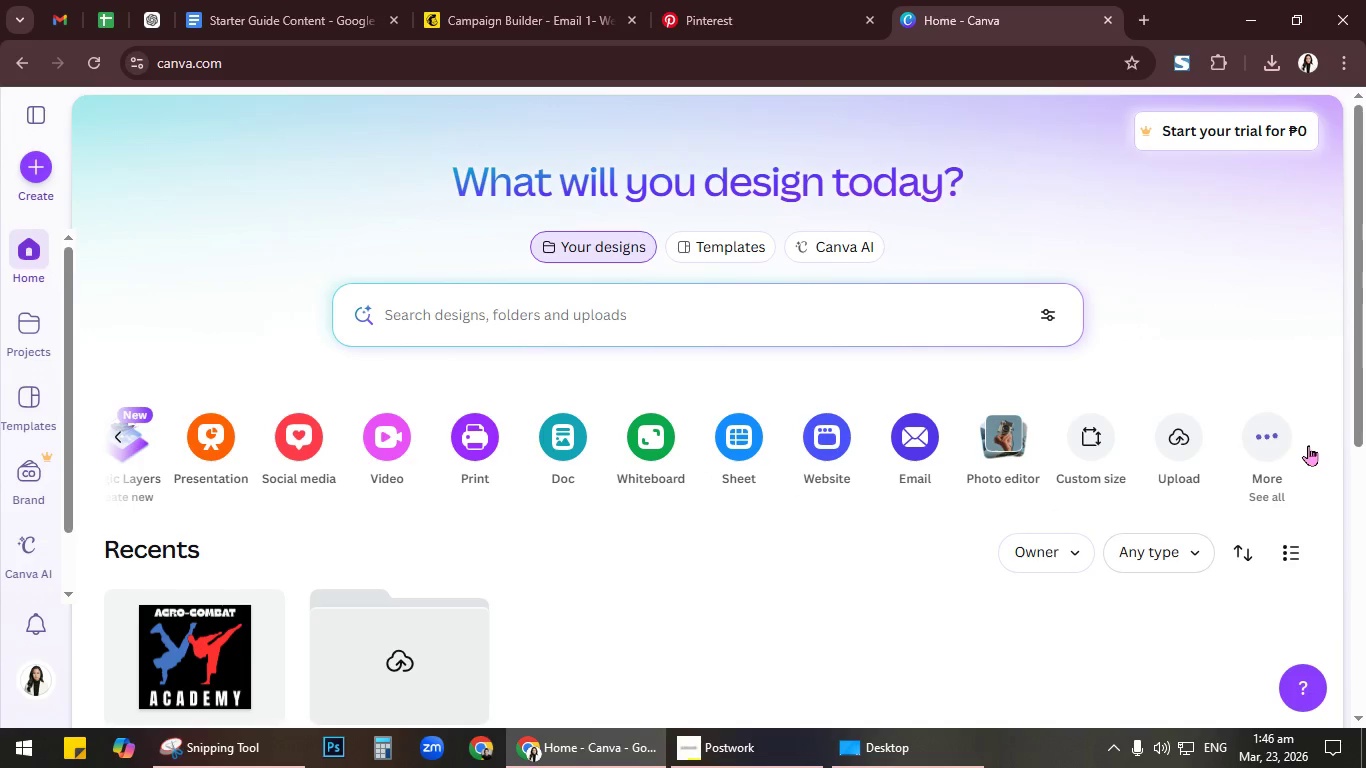 
left_click([1264, 452])
 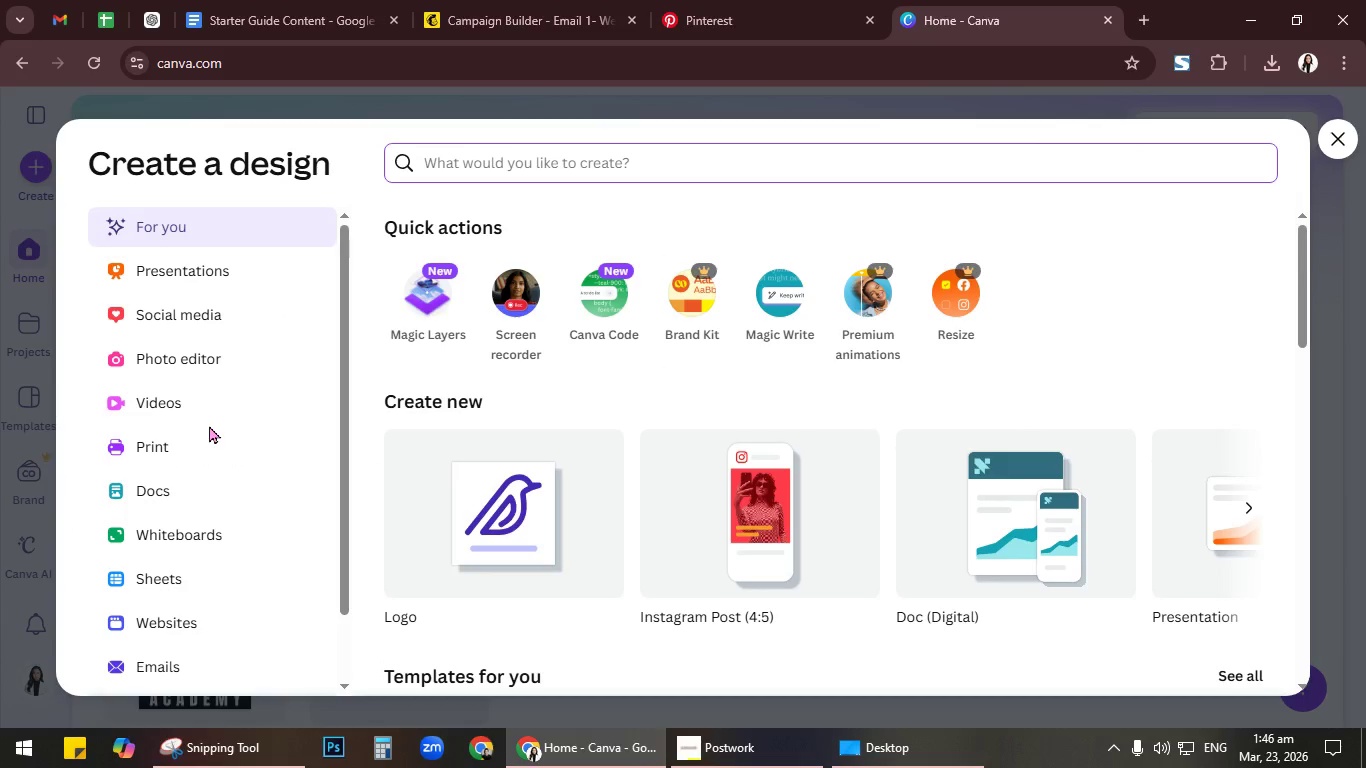 
scroll: coordinate [746, 503], scroll_direction: down, amount: 1.0
 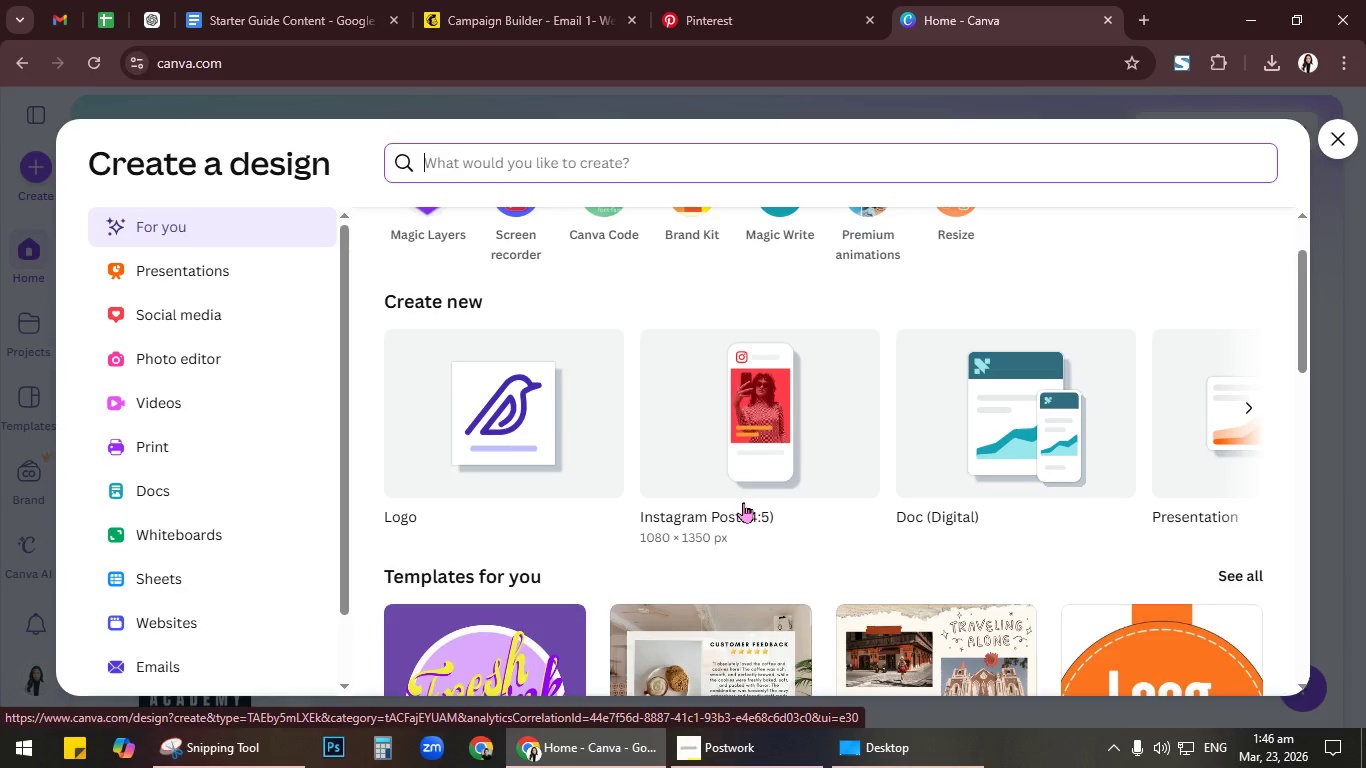 
left_click([752, 437])
 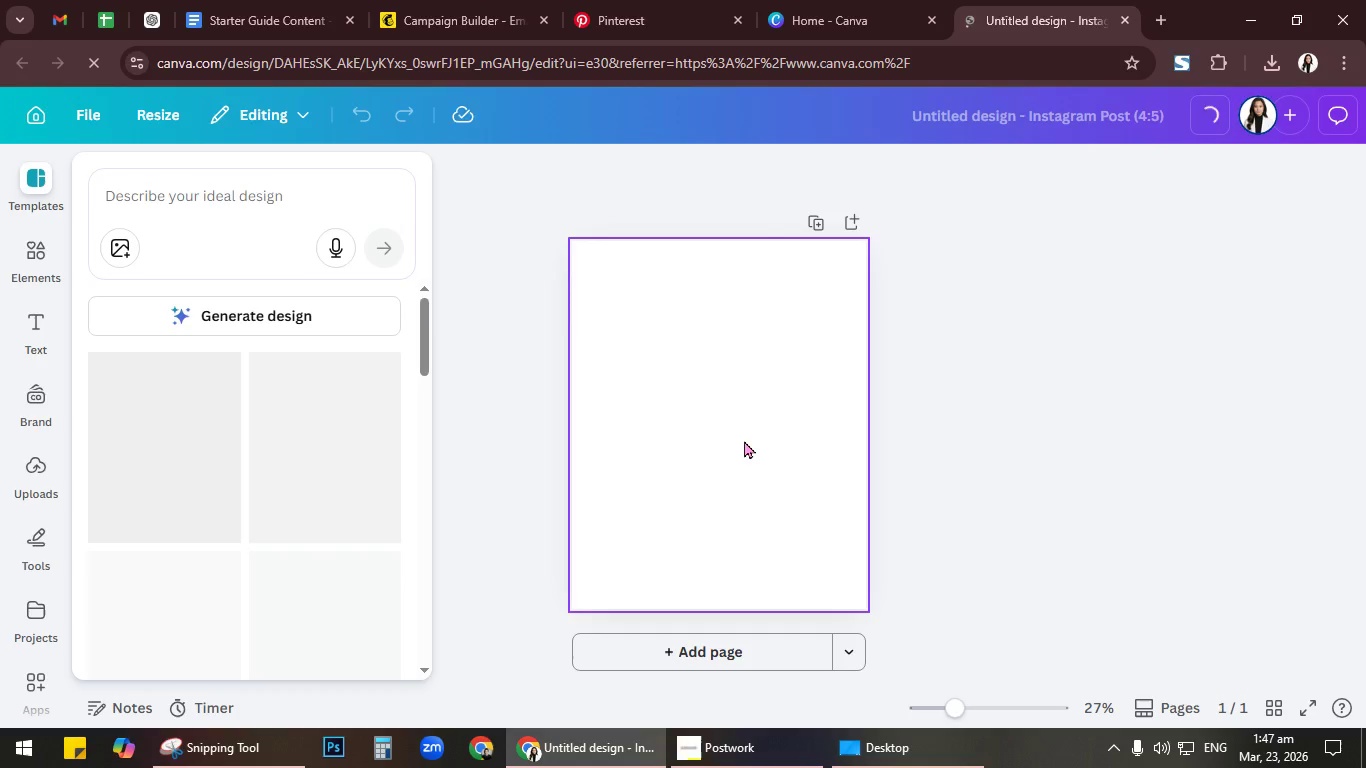 
wait(13.09)
 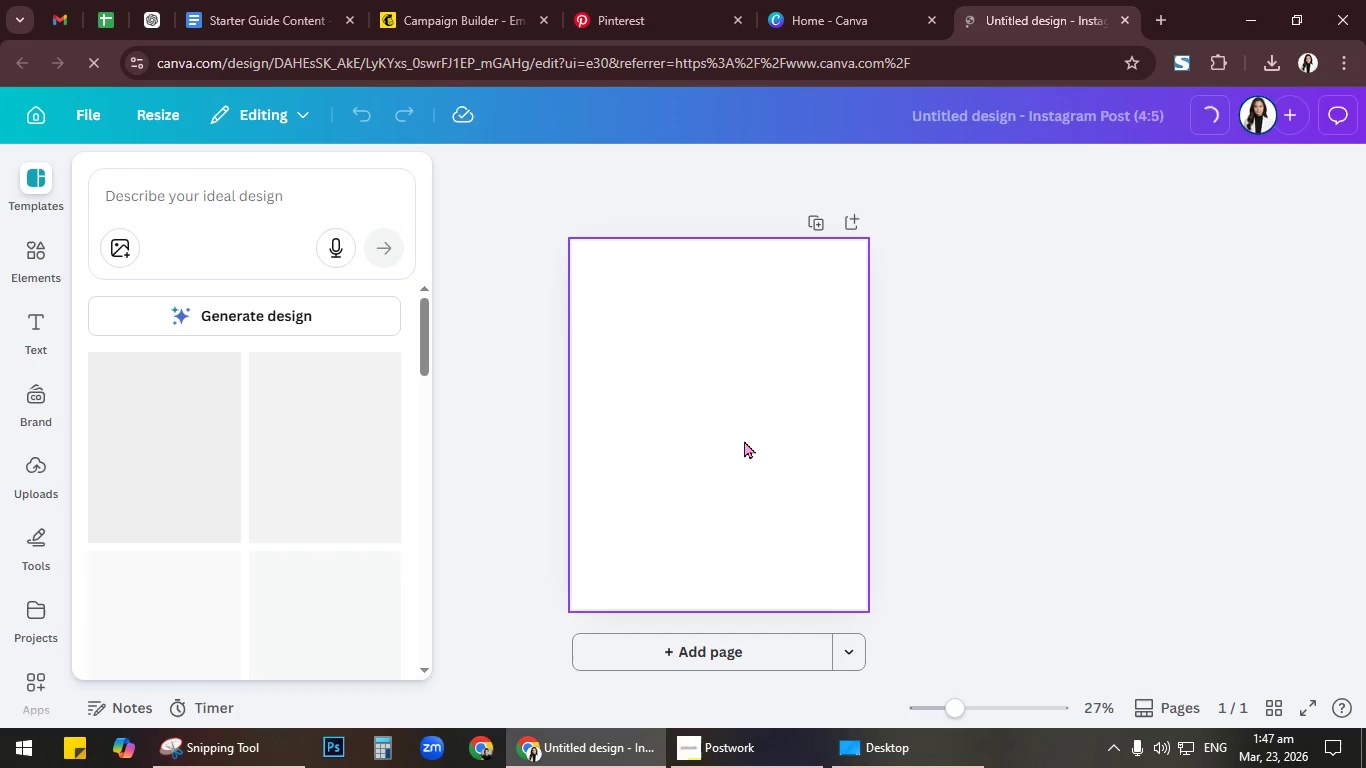 
left_click([283, 247])
 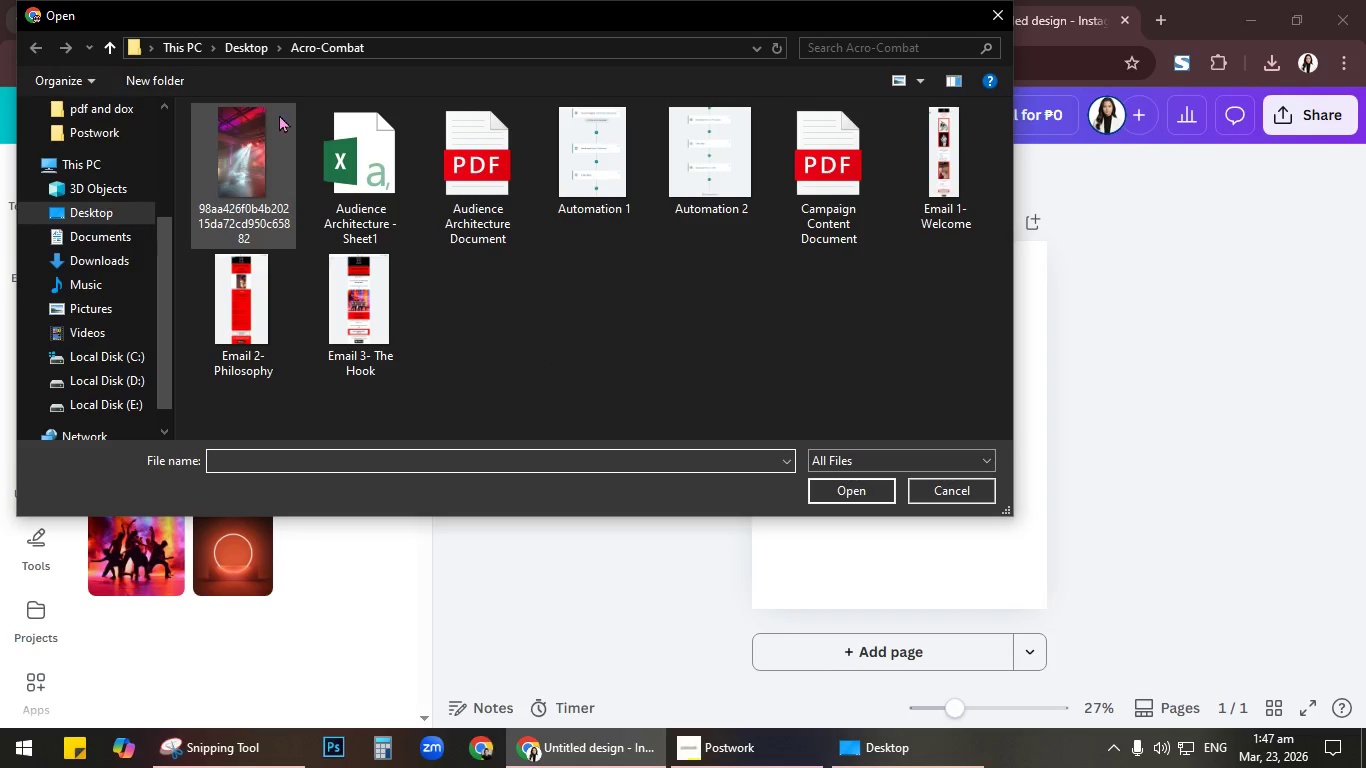 
wait(6.62)
 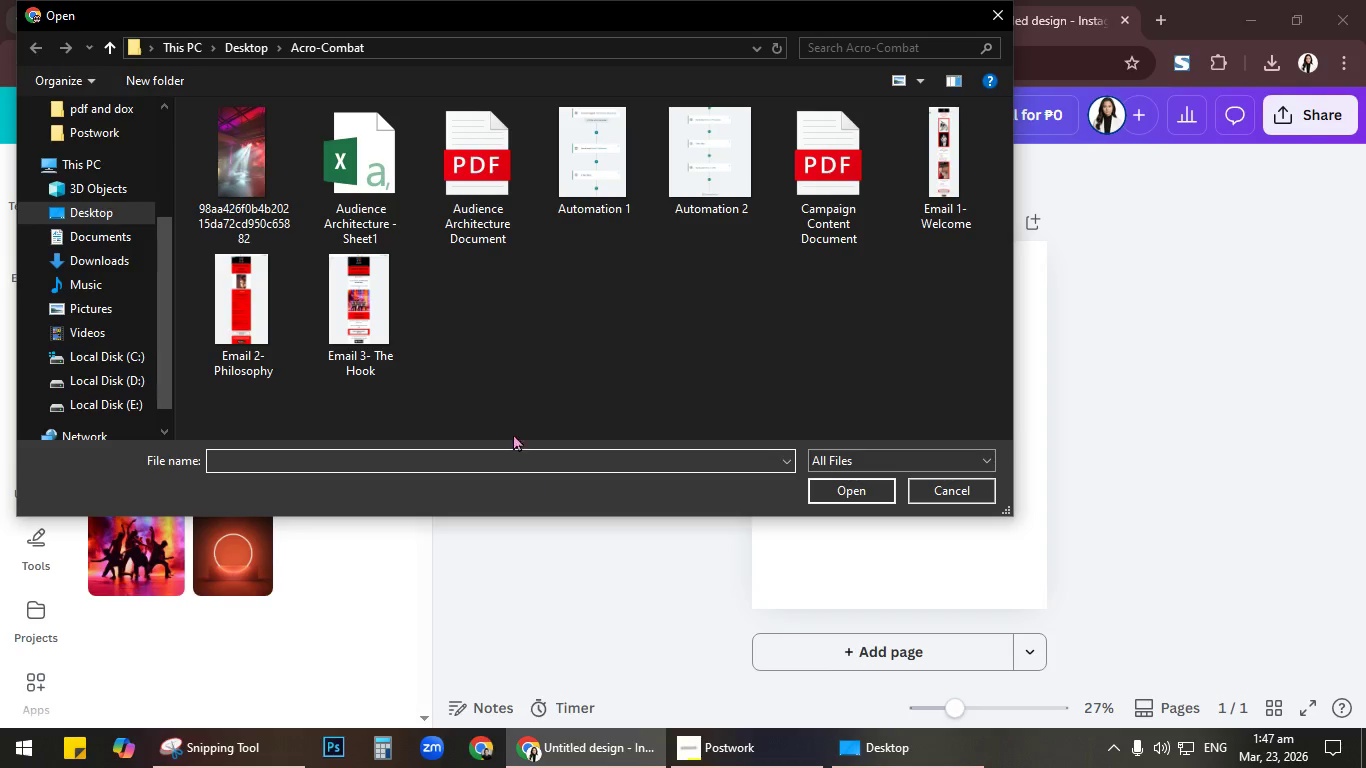 
left_click([251, 46])
 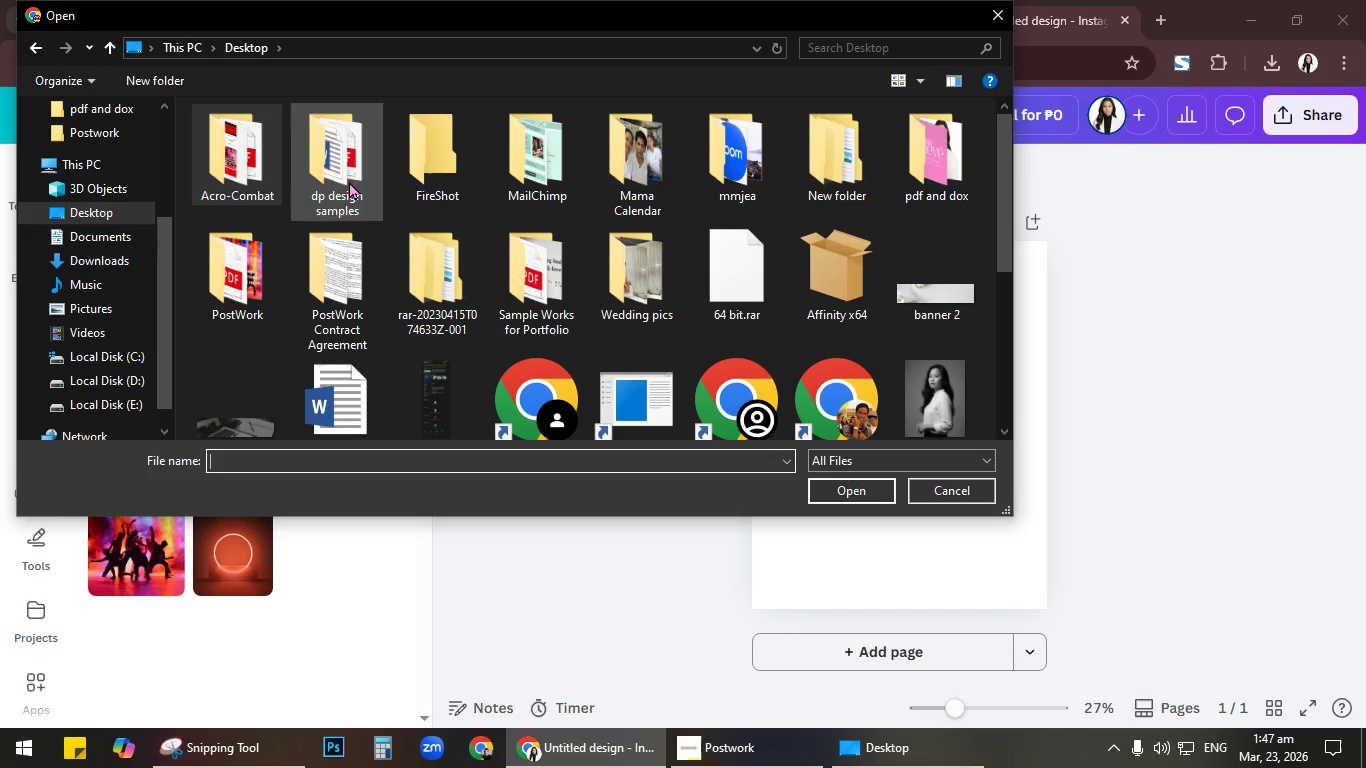 
double_click([252, 165])
 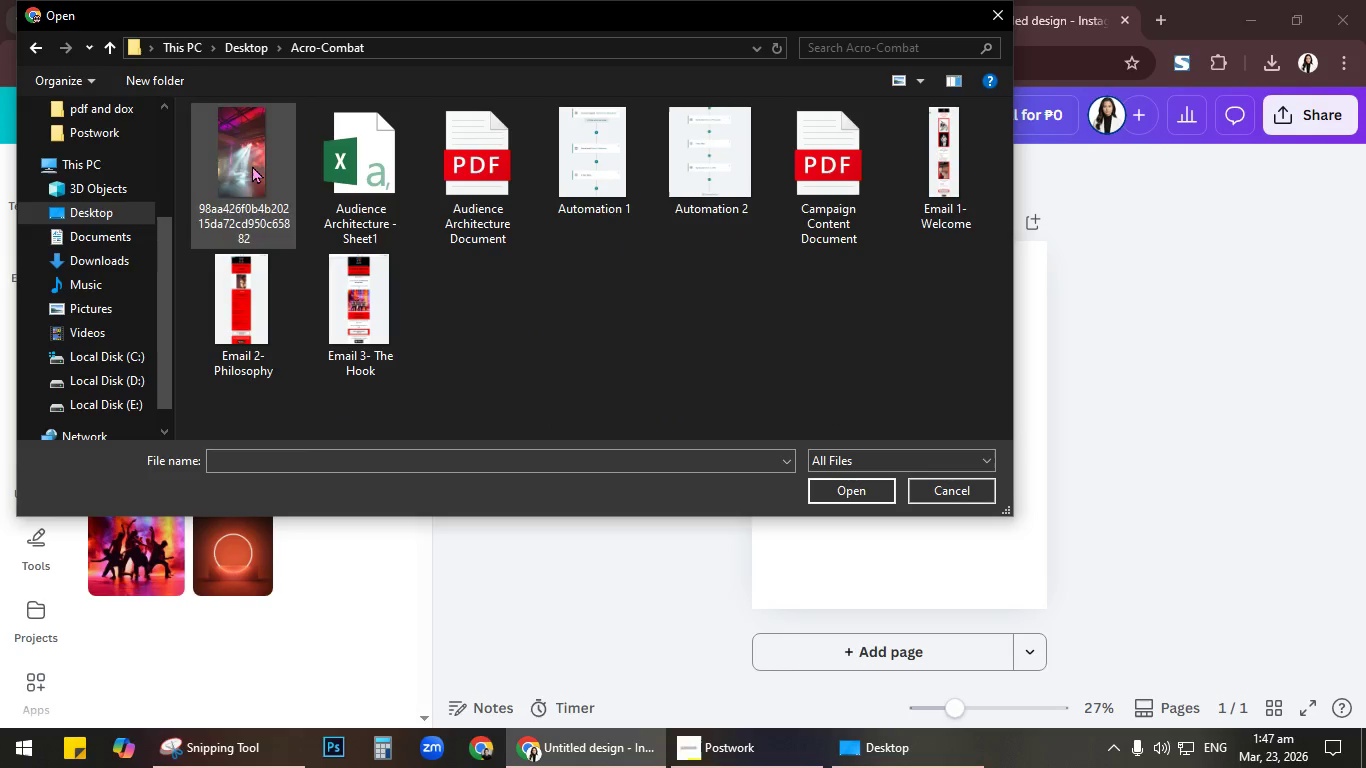 
triple_click([252, 165])
 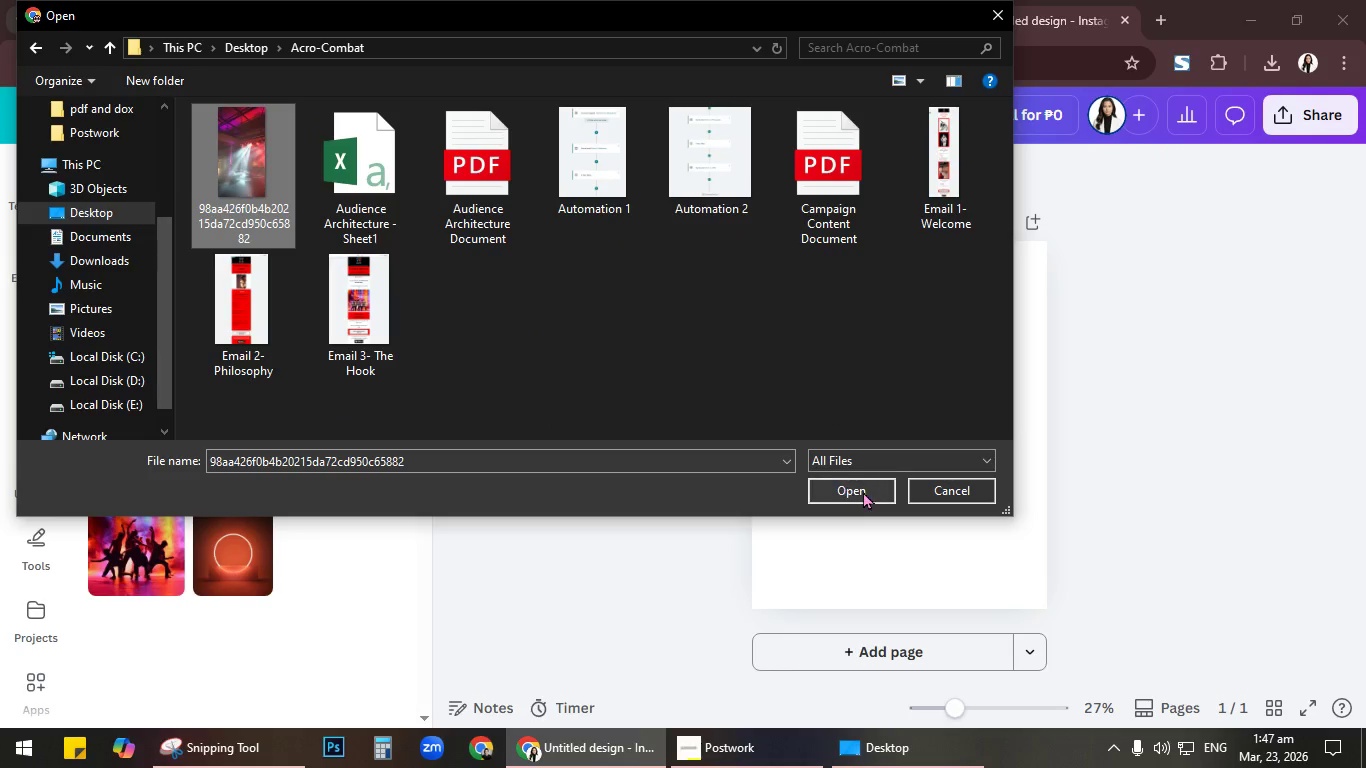 
left_click([863, 491])
 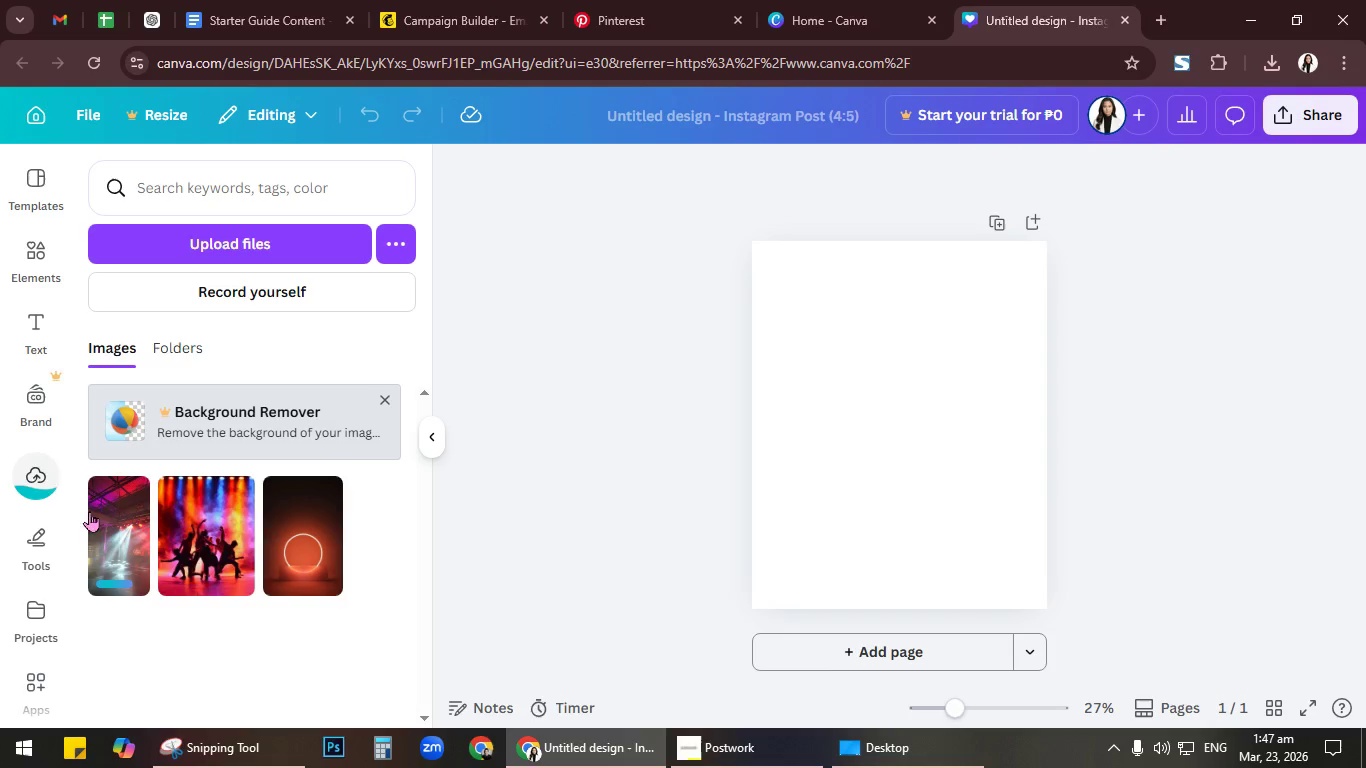 
left_click([104, 538])
 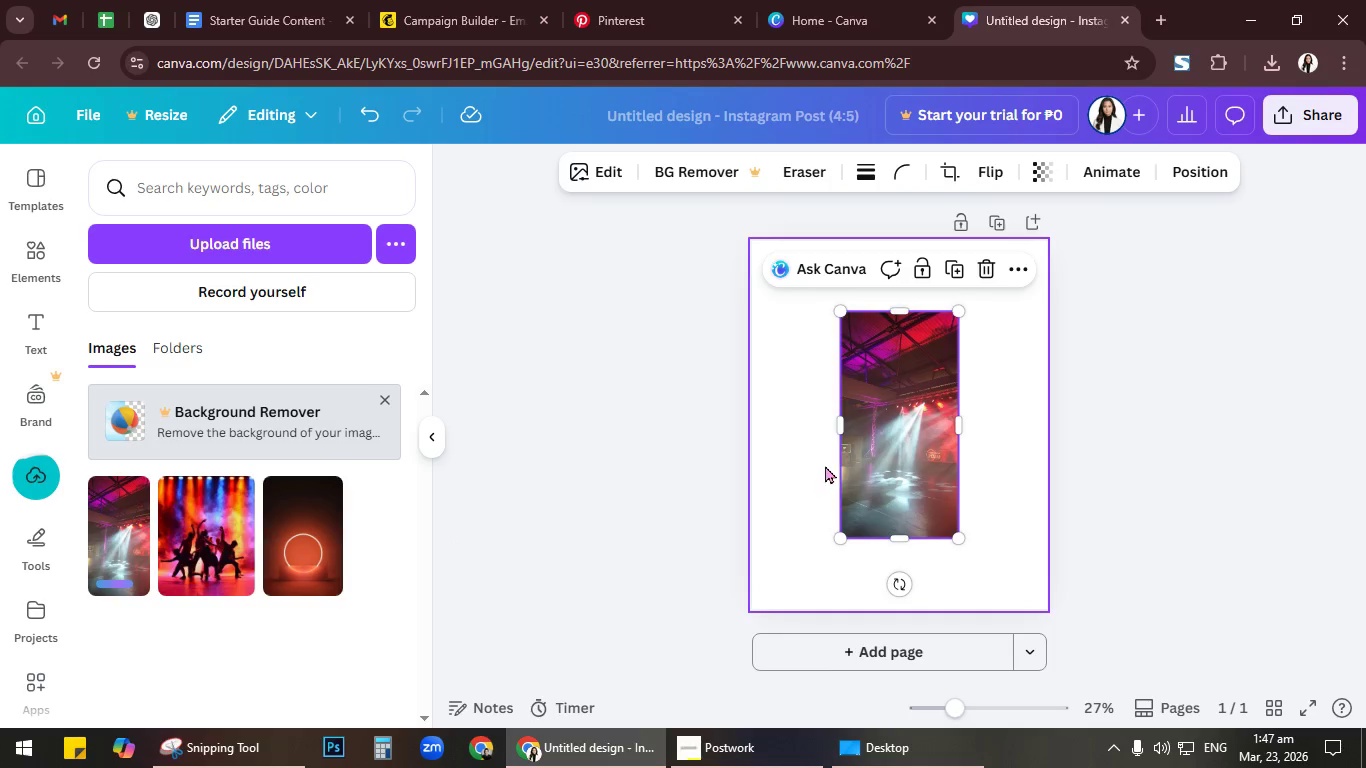 
left_click_drag(start_coordinate=[875, 442], to_coordinate=[784, 372])
 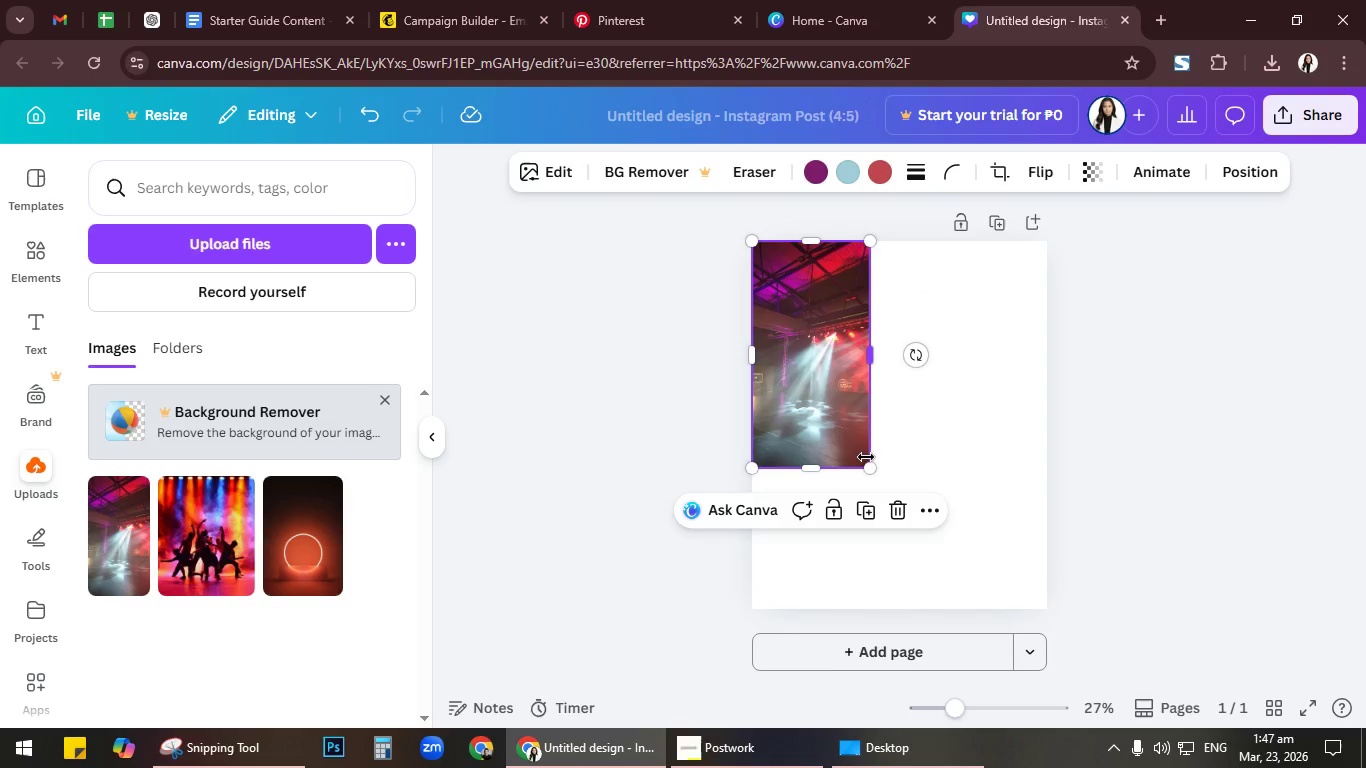 
left_click_drag(start_coordinate=[868, 459], to_coordinate=[895, 500])
 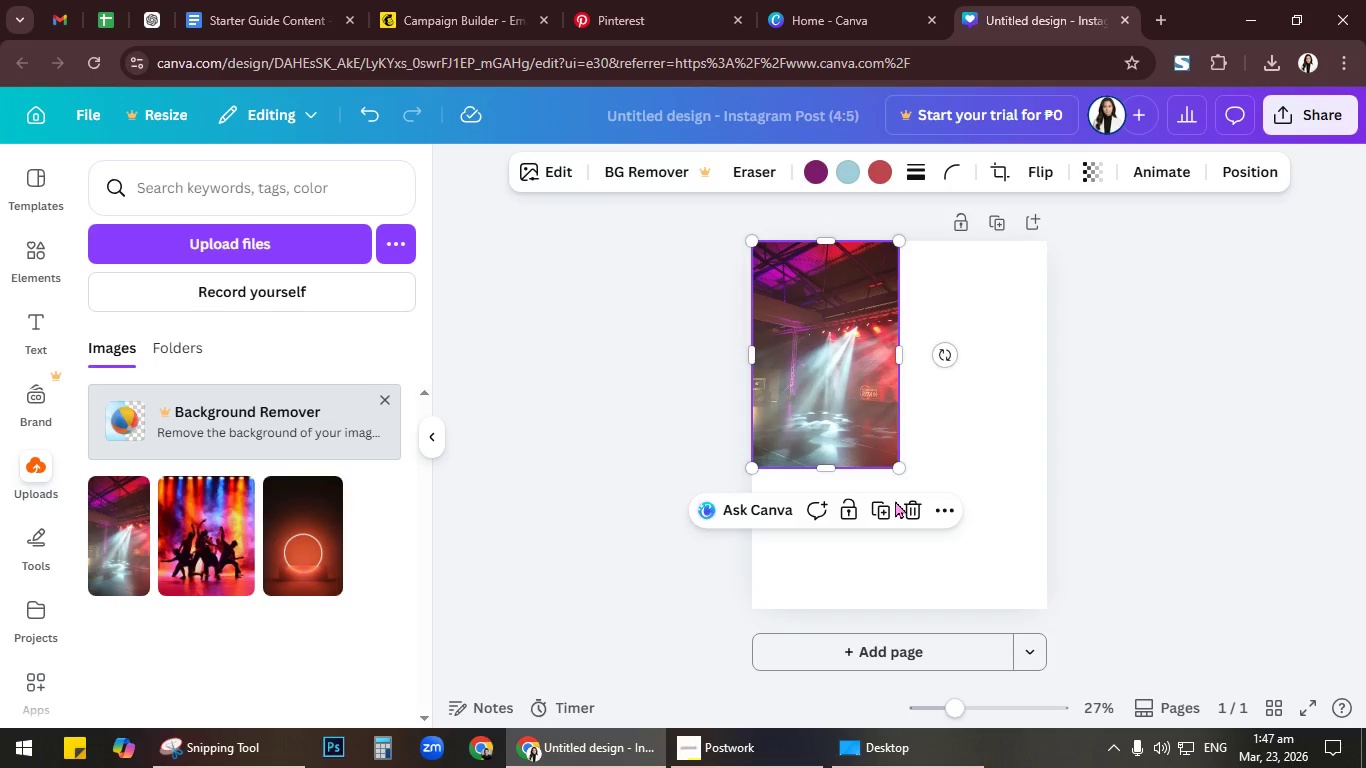 
key(Control+Z)
 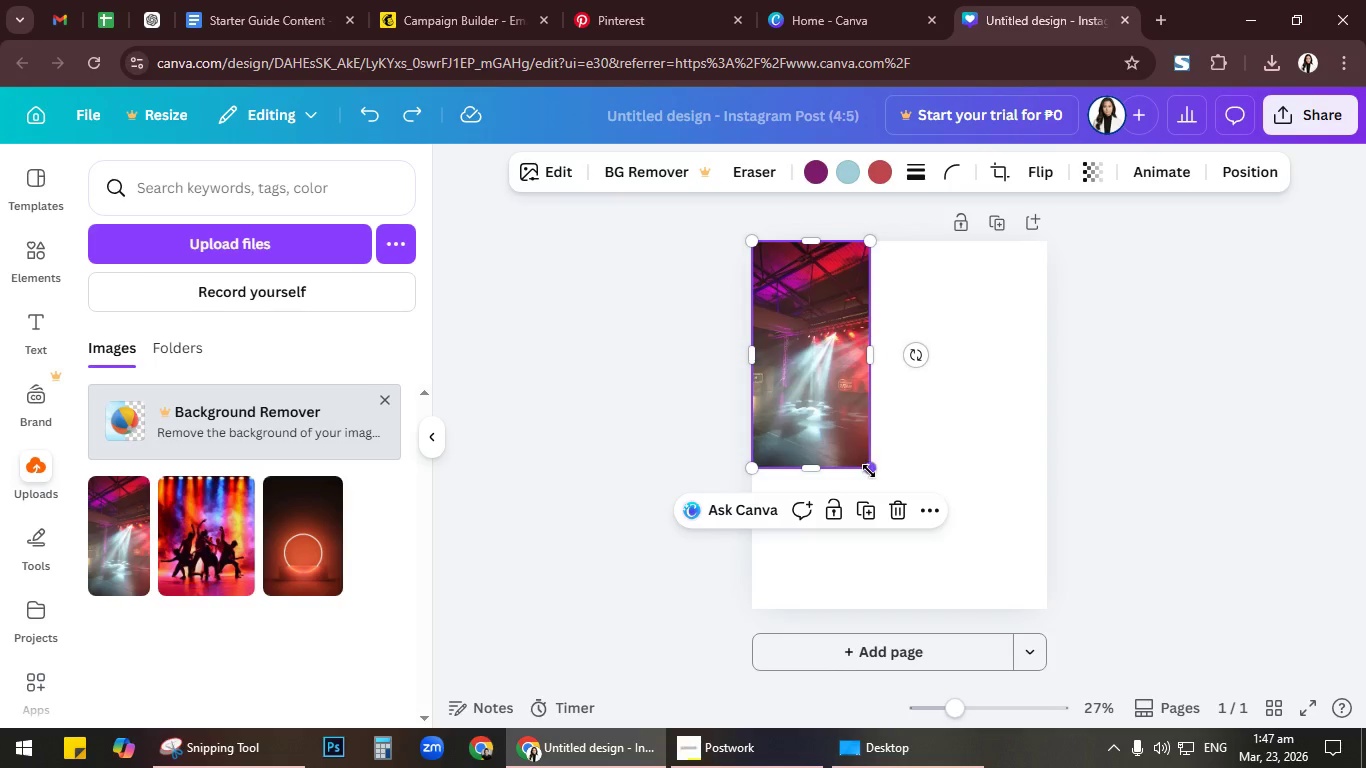 
left_click_drag(start_coordinate=[868, 471], to_coordinate=[1177, 717])
 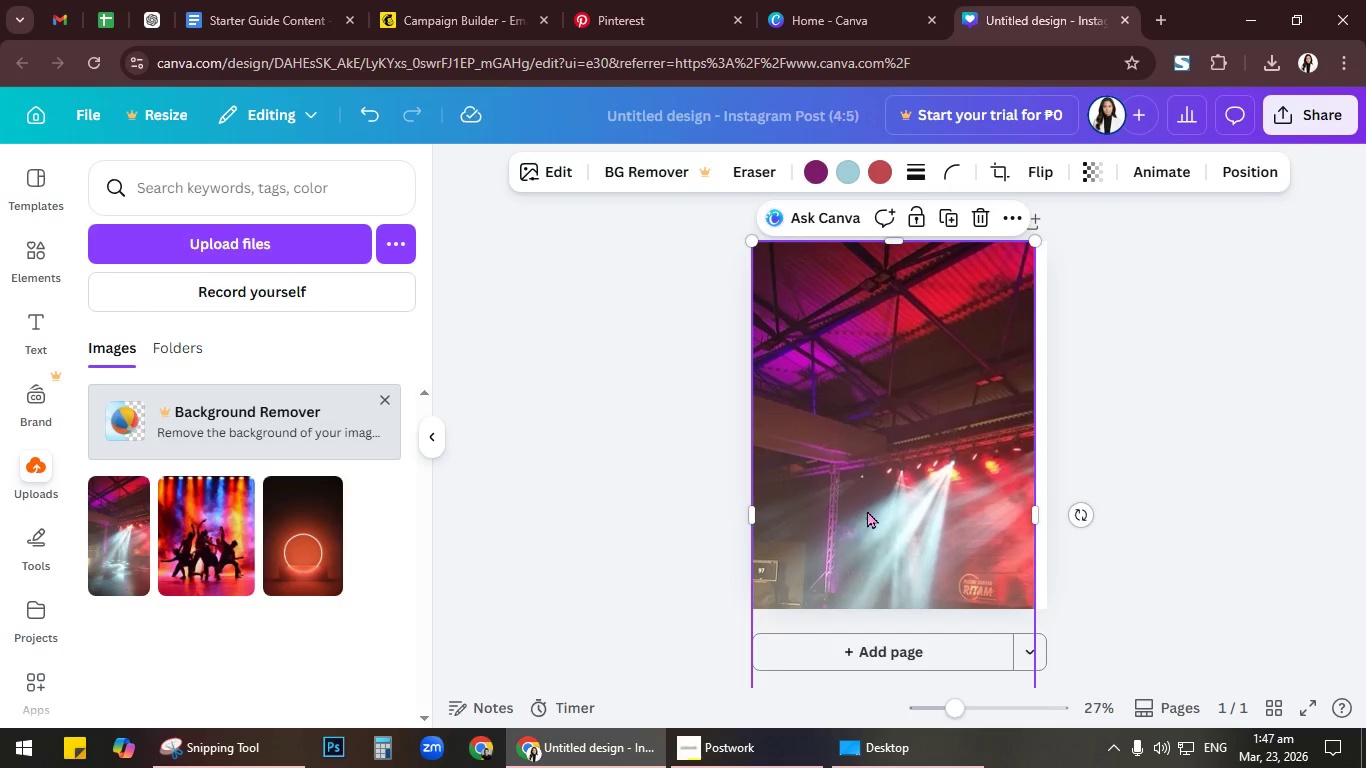 
left_click_drag(start_coordinate=[876, 509], to_coordinate=[878, 364])
 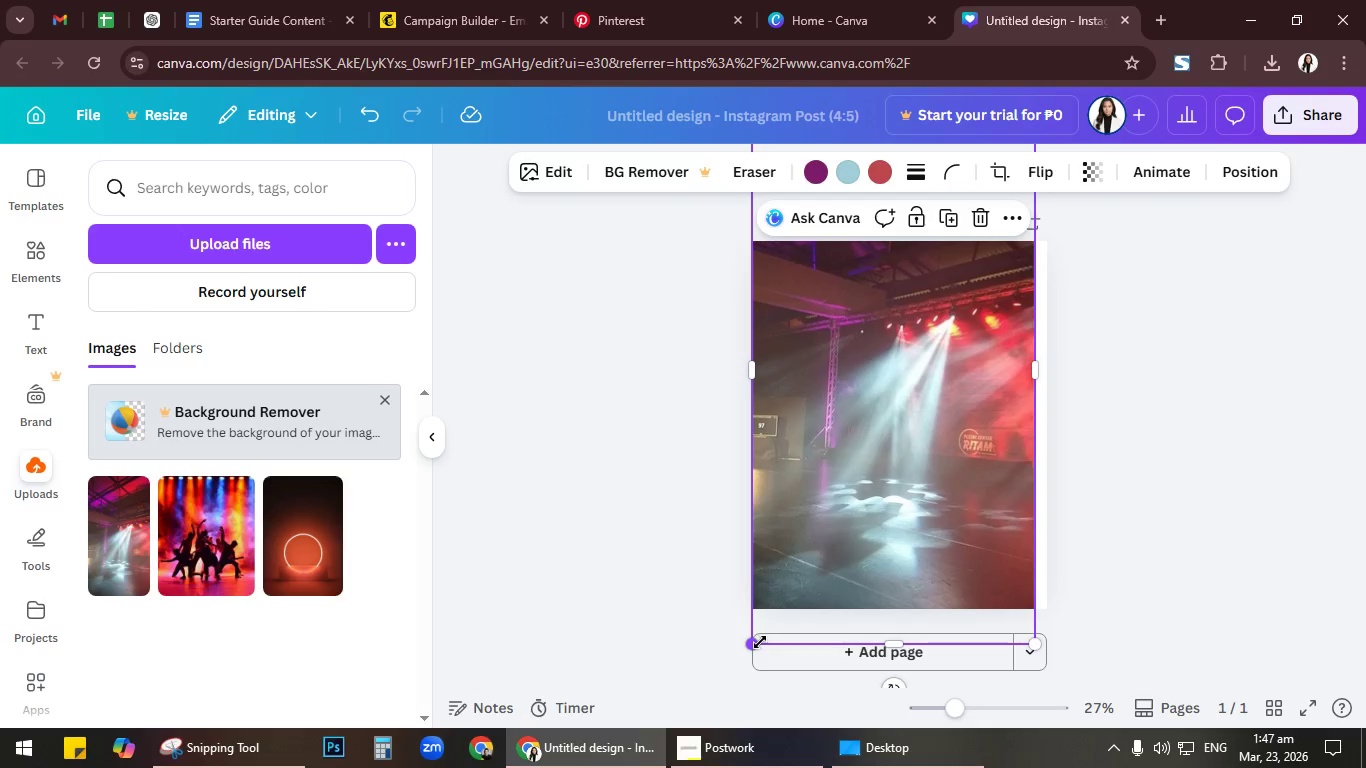 
left_click_drag(start_coordinate=[757, 642], to_coordinate=[660, 683])
 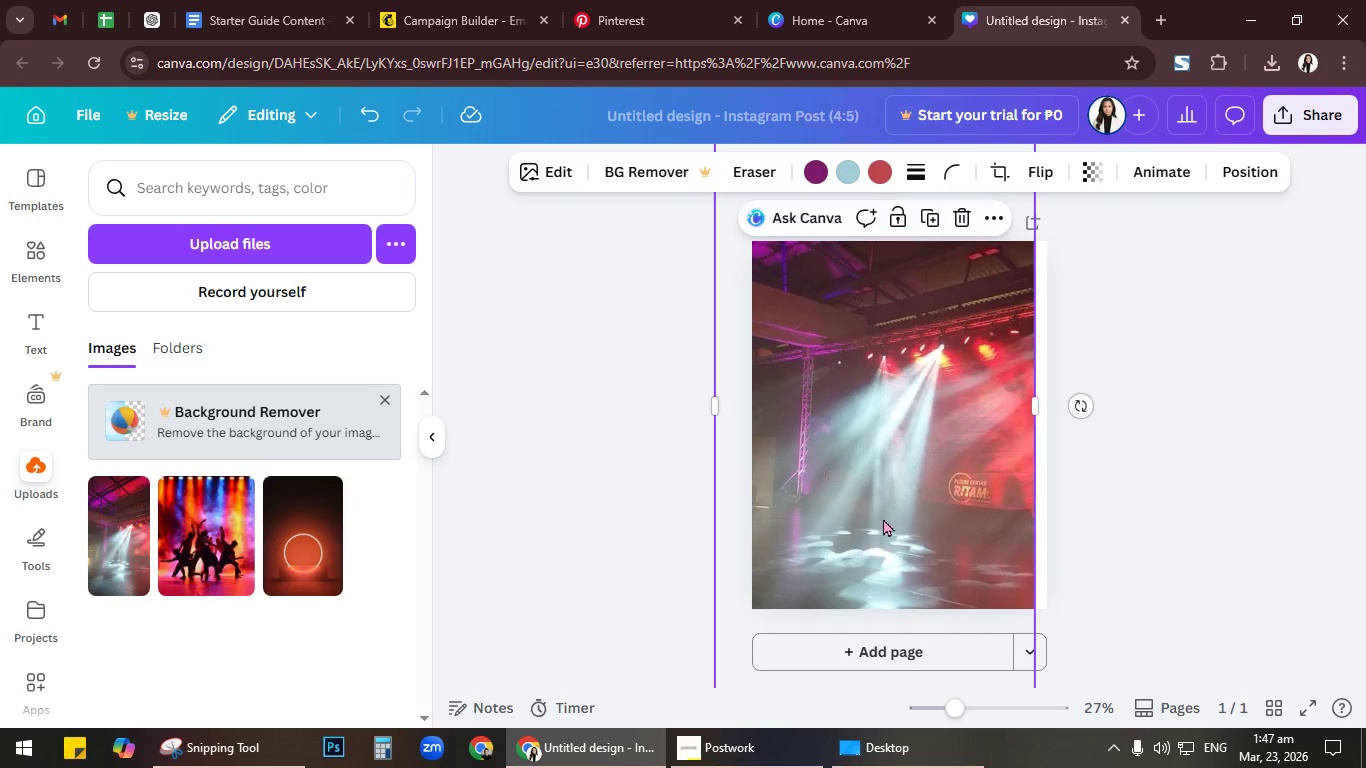 
left_click_drag(start_coordinate=[879, 518], to_coordinate=[903, 516])
 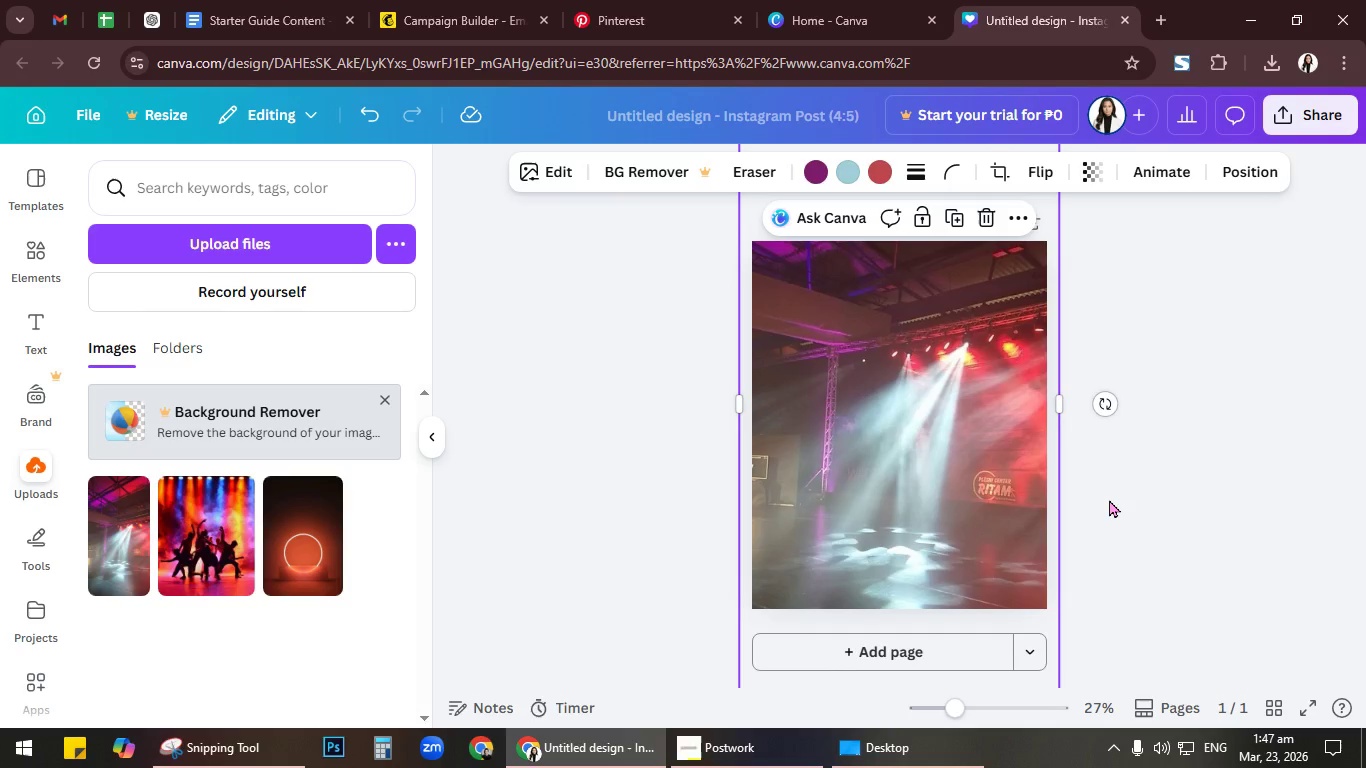 
left_click([1109, 499])
 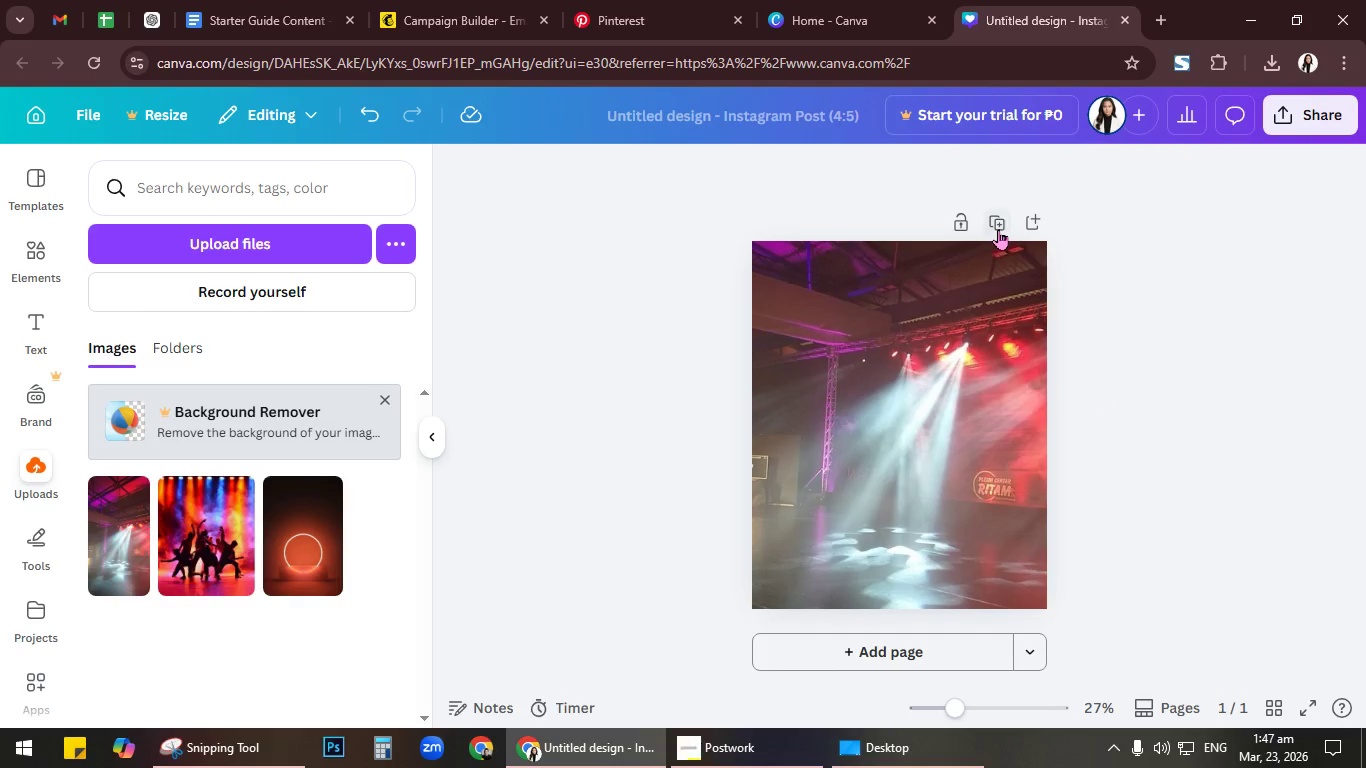 
left_click([998, 225])
 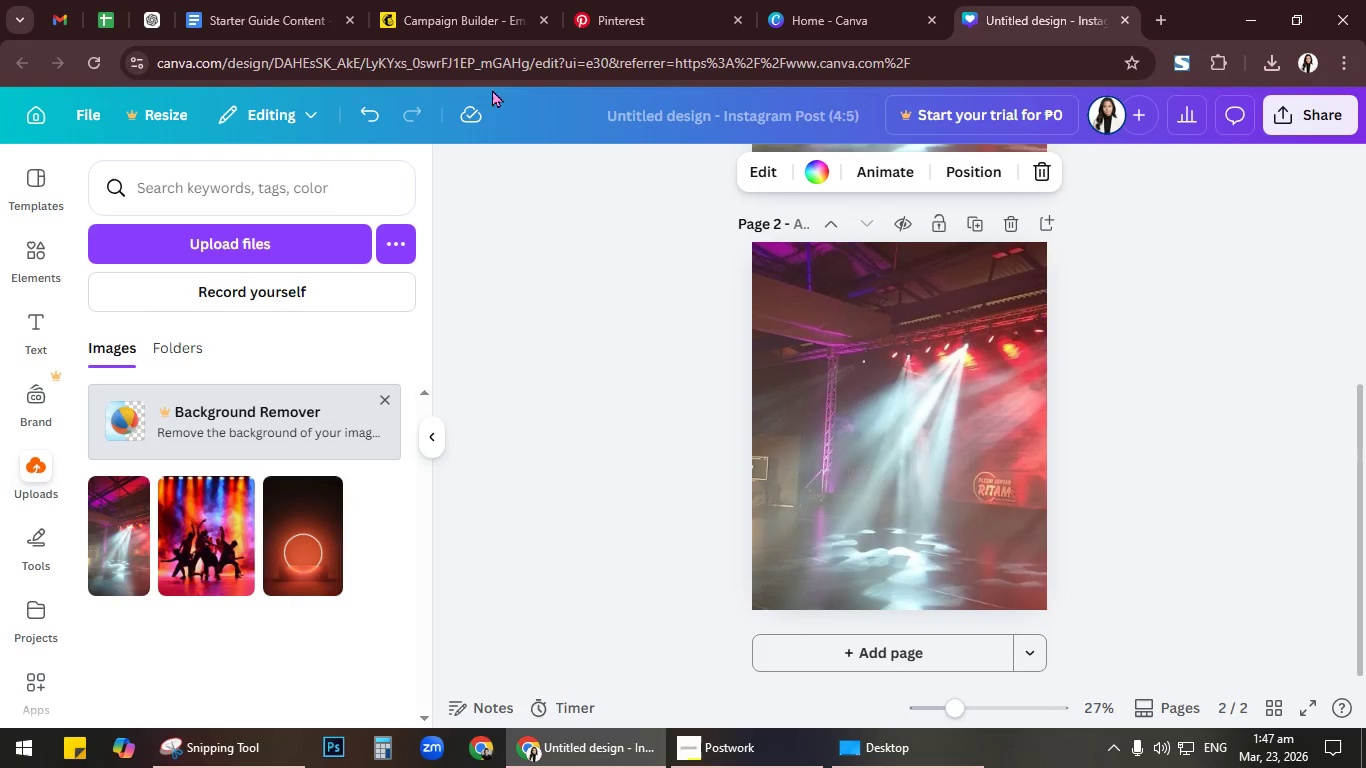 
scroll: coordinate [612, 303], scroll_direction: up, amount: 4.0
 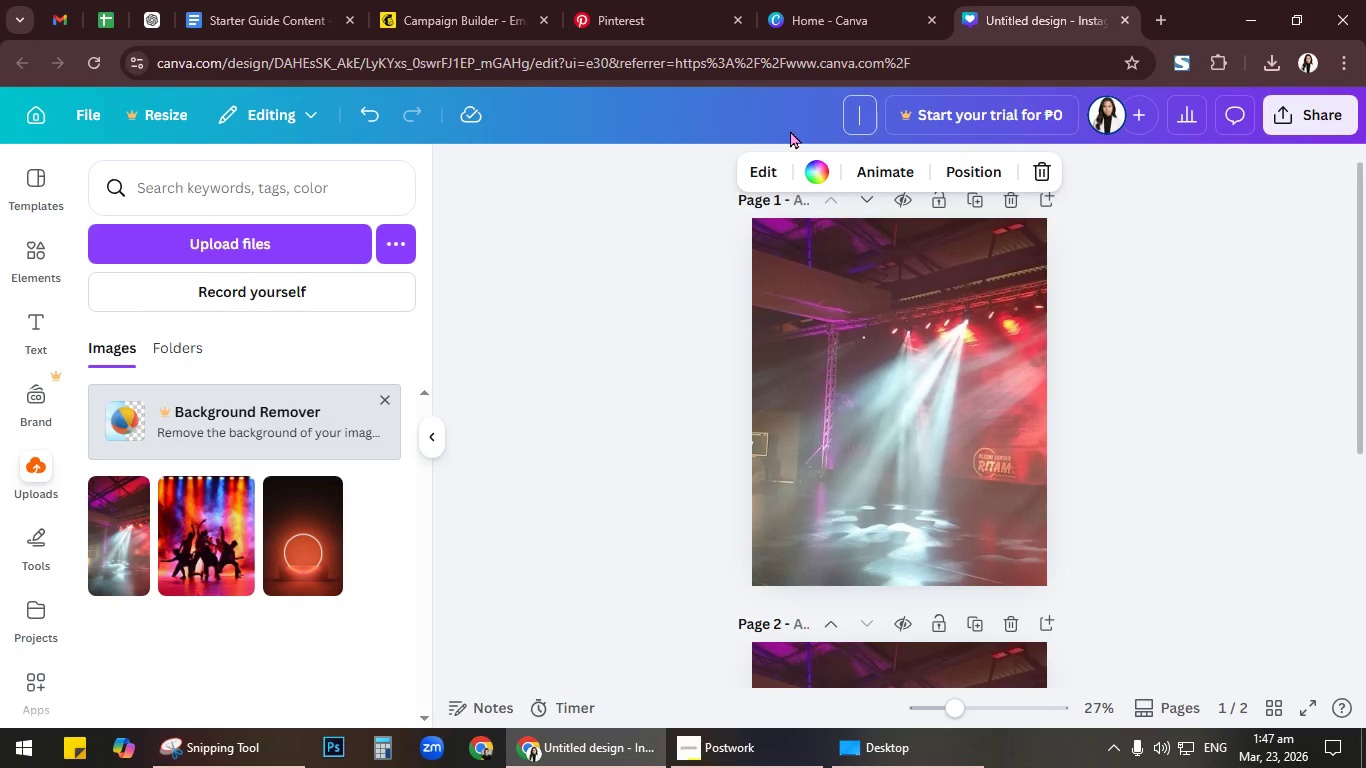 
type(/)
key(Backspace)
type(Startter )
key(Backspace)
key(Backspace)
key(Backspace)
key(Backspace)
type(er GUide Content)
 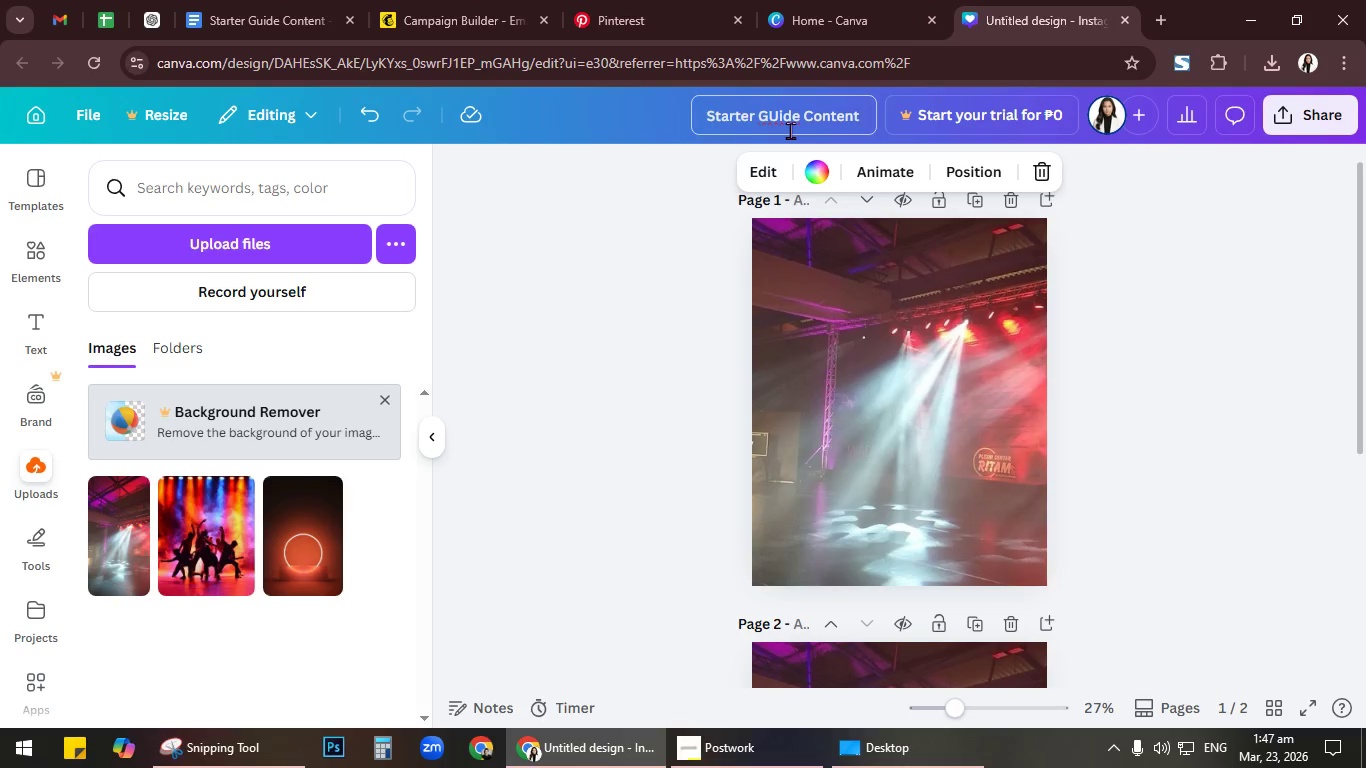 
left_click([1182, 479])
 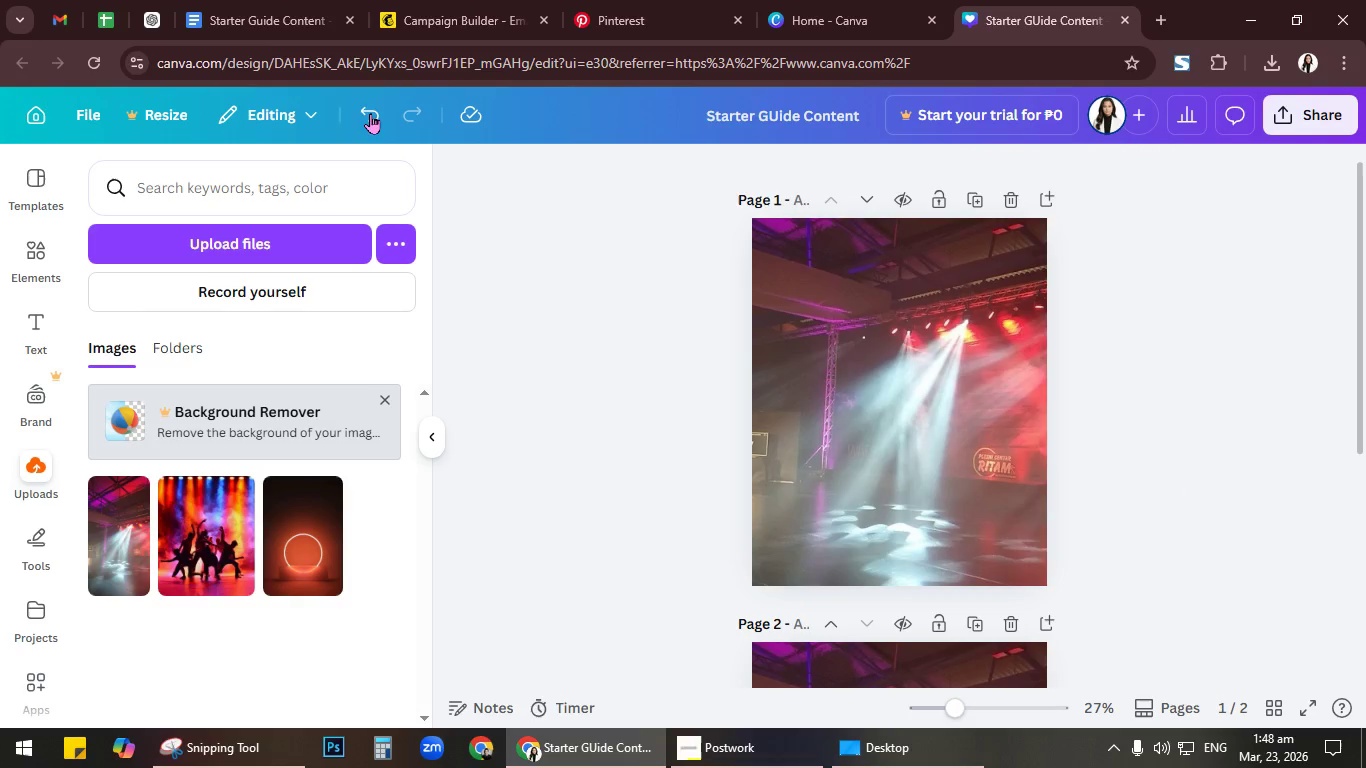 
left_click([212, 9])
 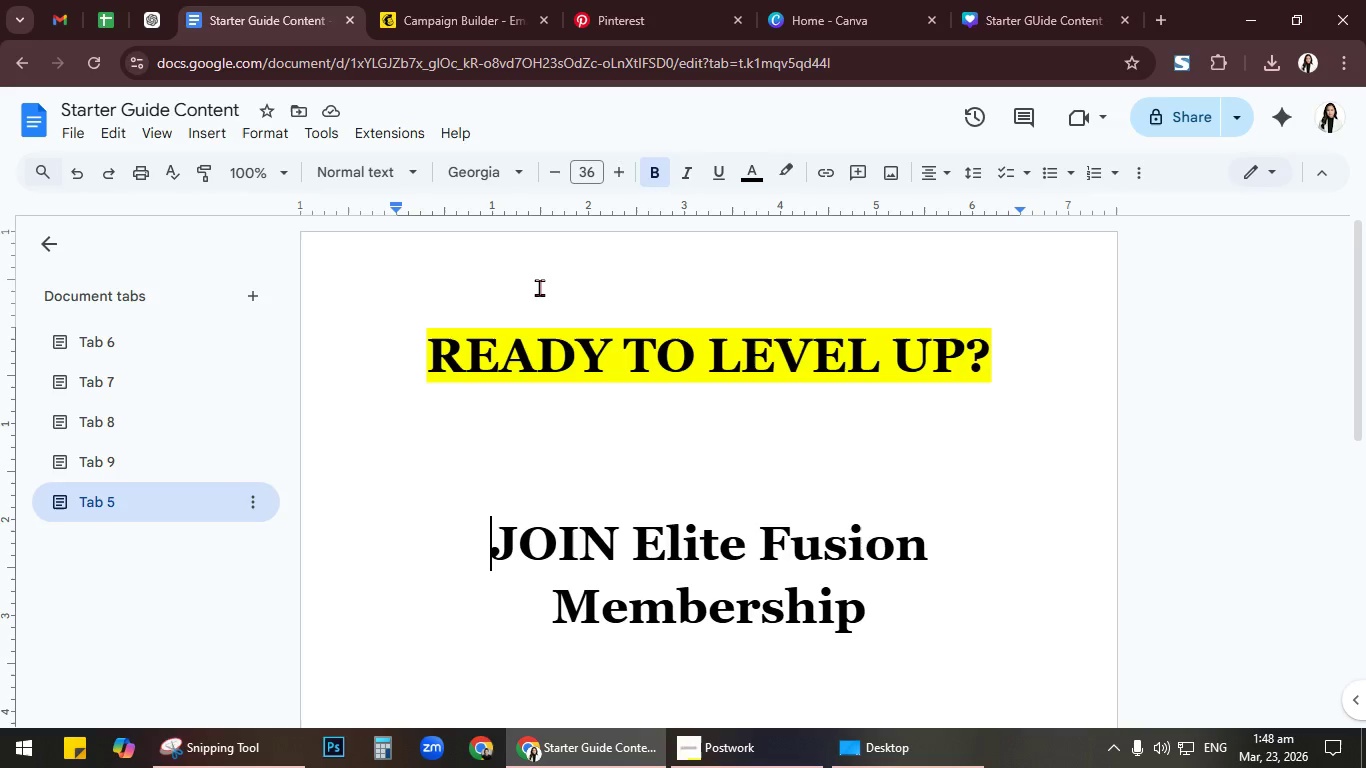 
scroll: coordinate [539, 287], scroll_direction: up, amount: 4.0
 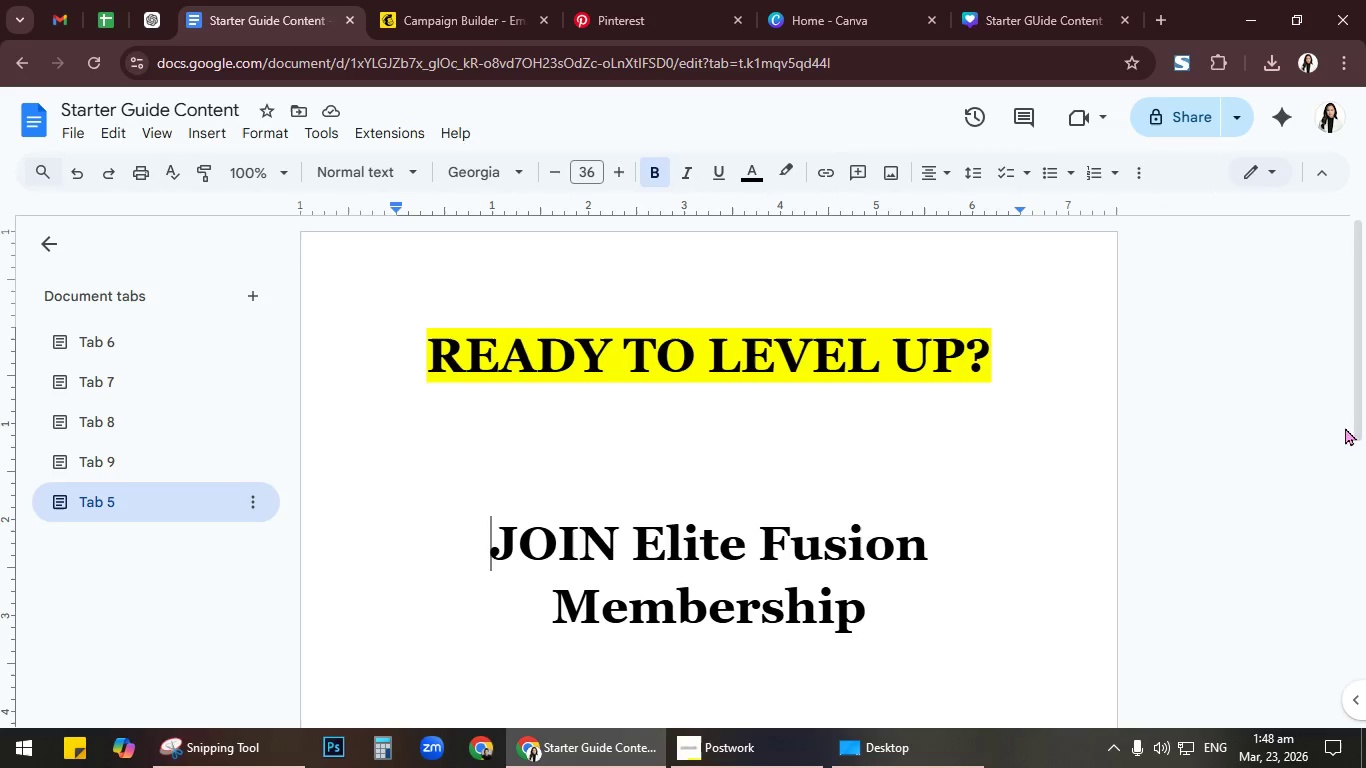 
left_click_drag(start_coordinate=[1364, 403], to_coordinate=[1347, 264])
 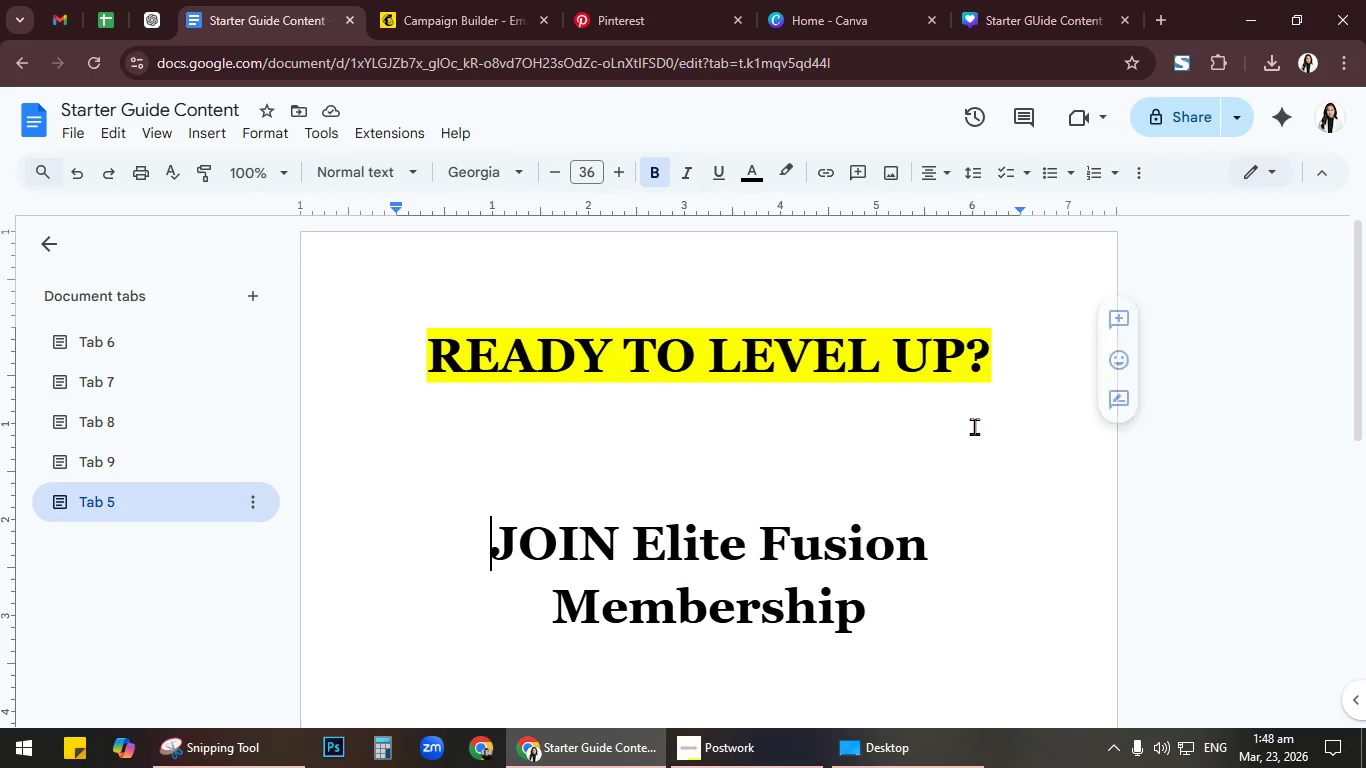 
scroll: coordinate [972, 429], scroll_direction: none, amount: 0.0
 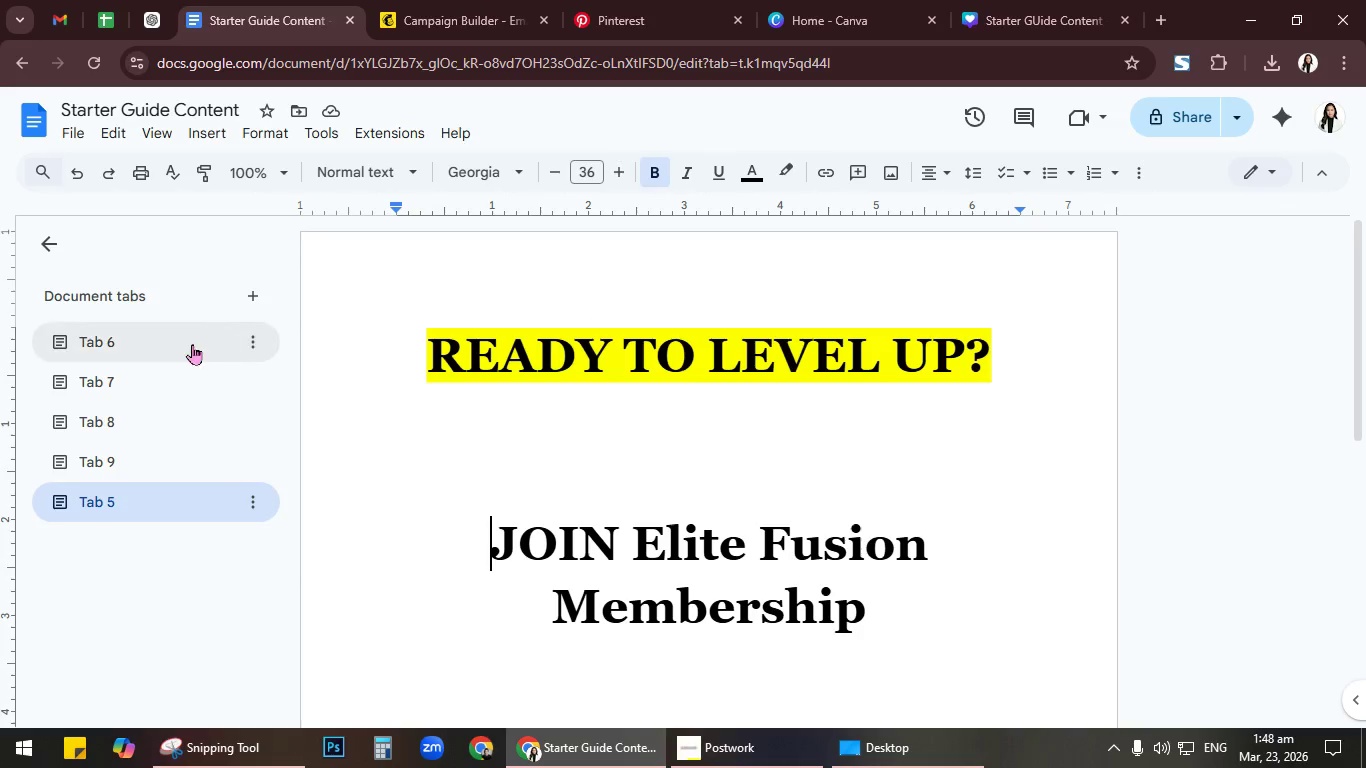 
left_click([191, 344])
 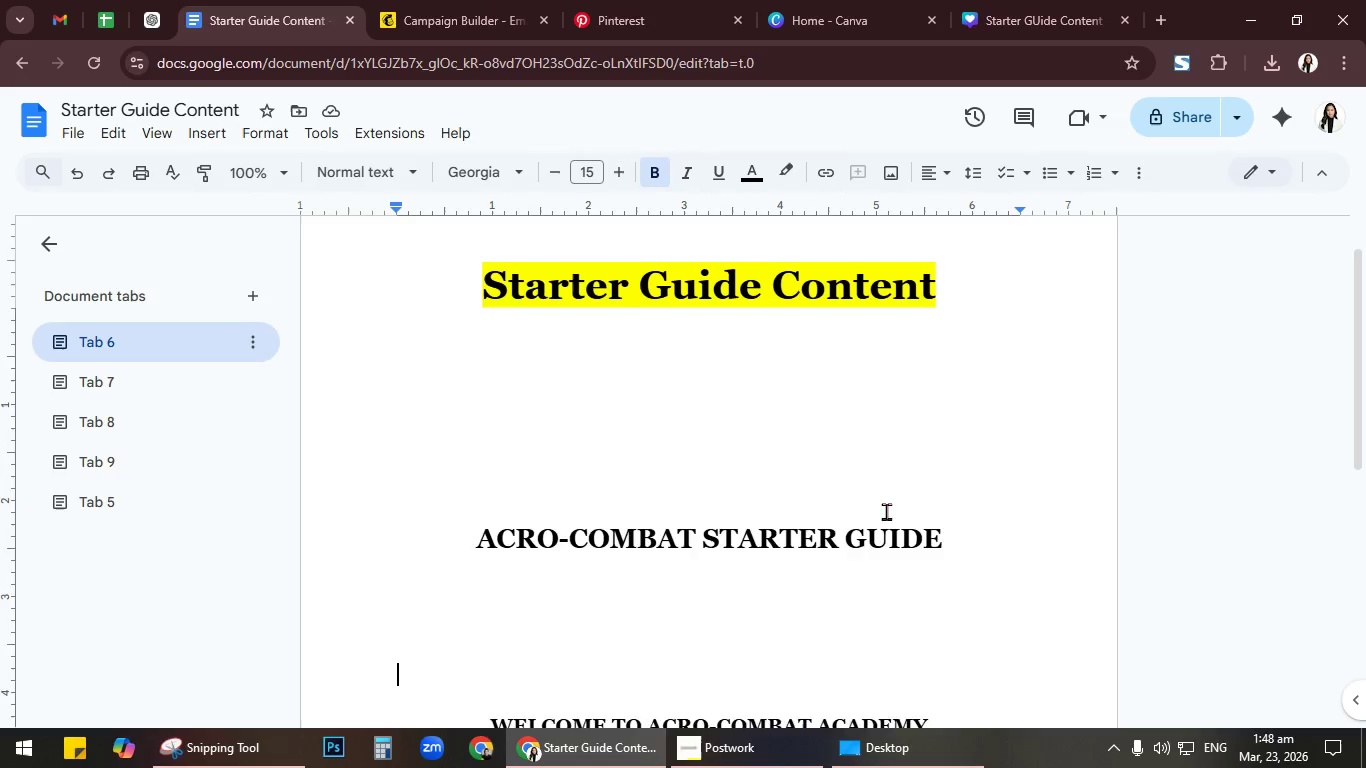 
scroll: coordinate [887, 511], scroll_direction: up, amount: 4.0
 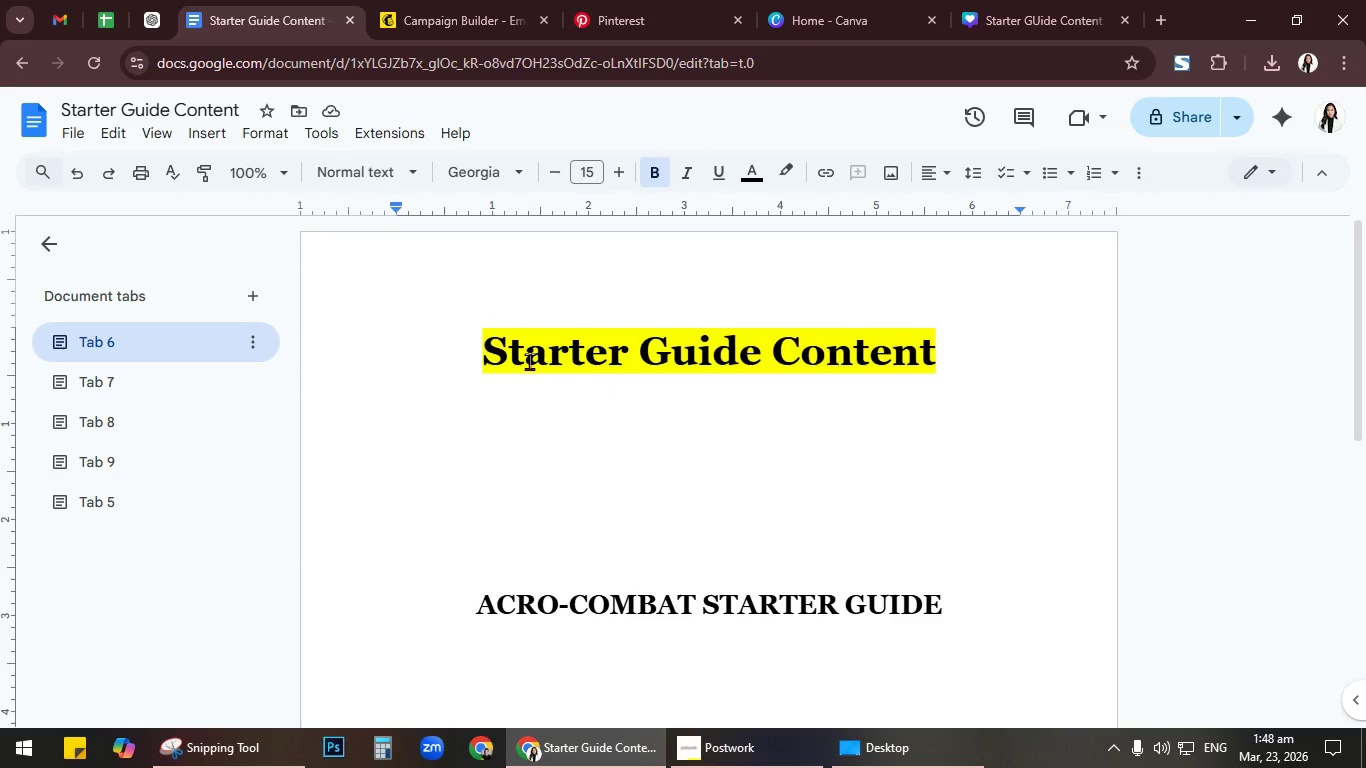 
left_click([492, 349])
 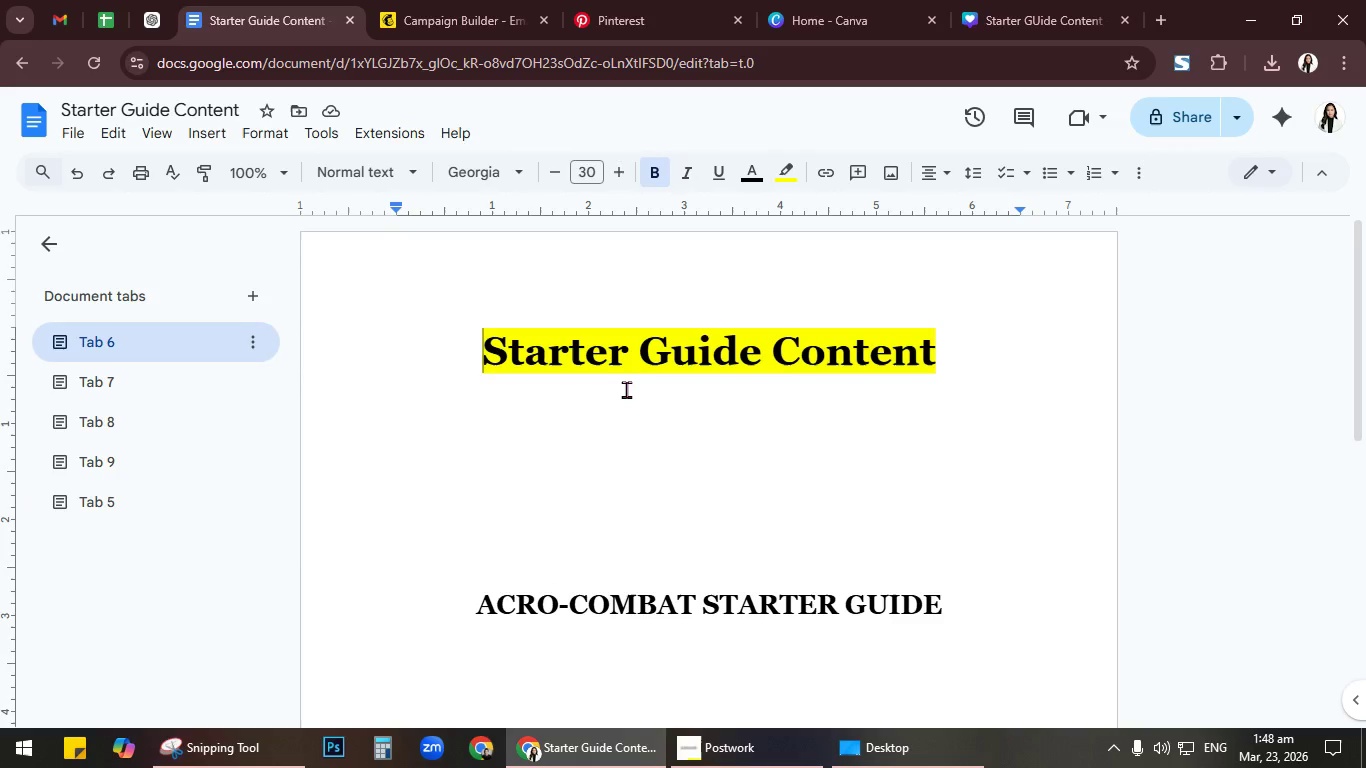 
key(Control+A)
 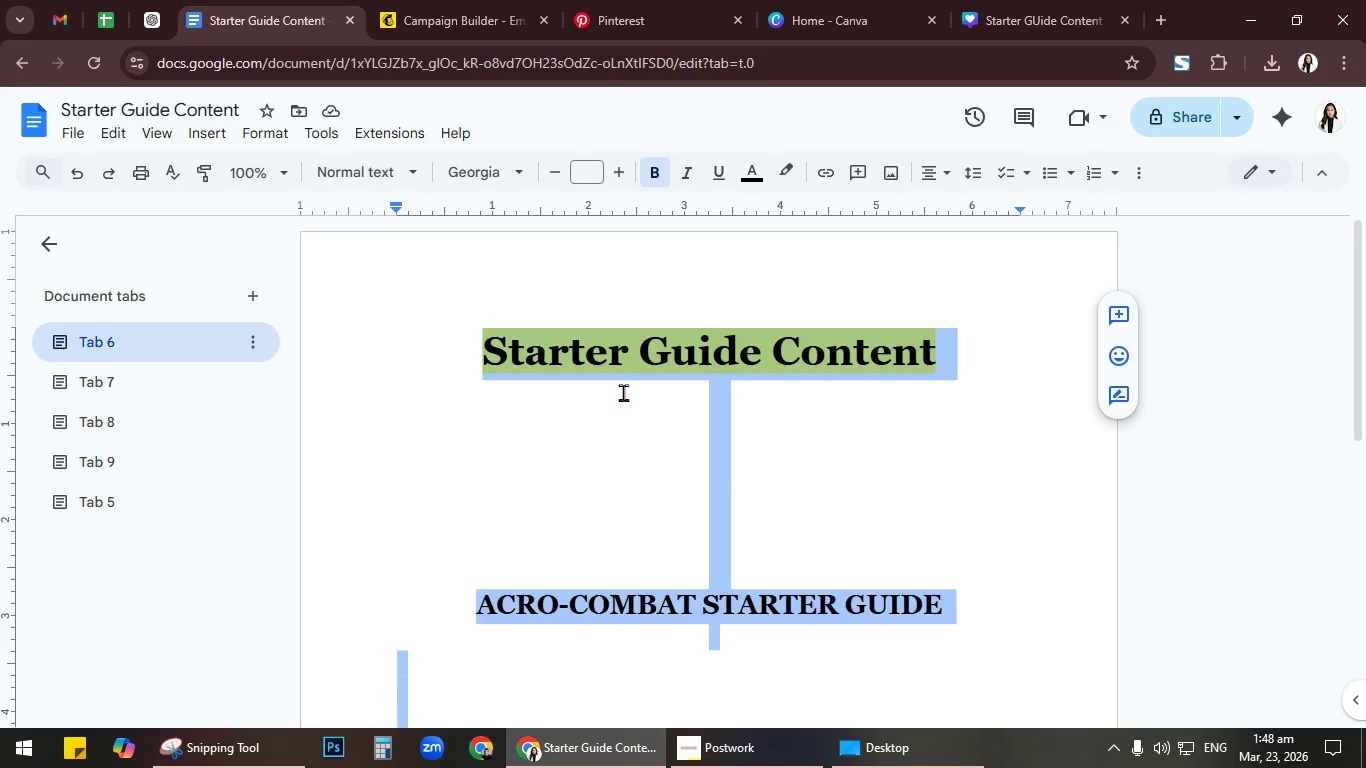 
key(Control+C)
 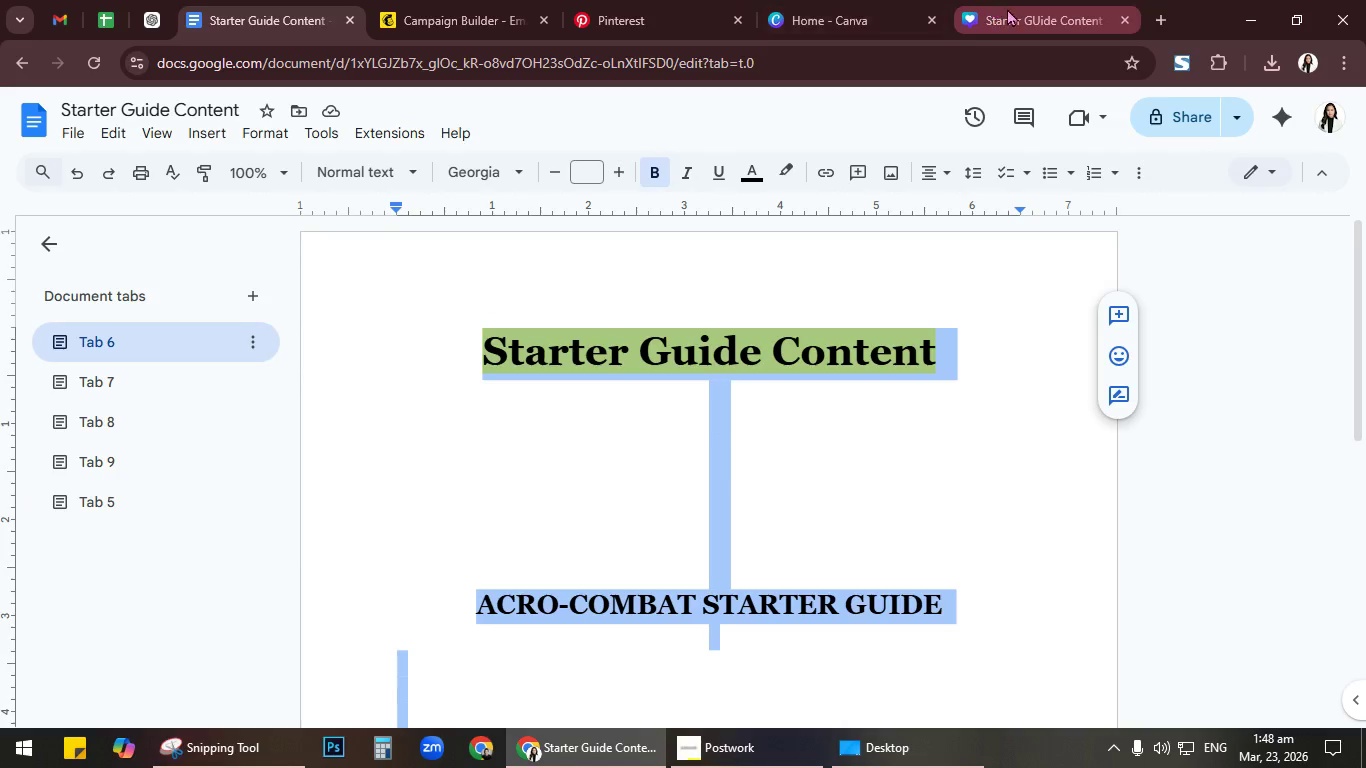 
left_click([1008, 8])
 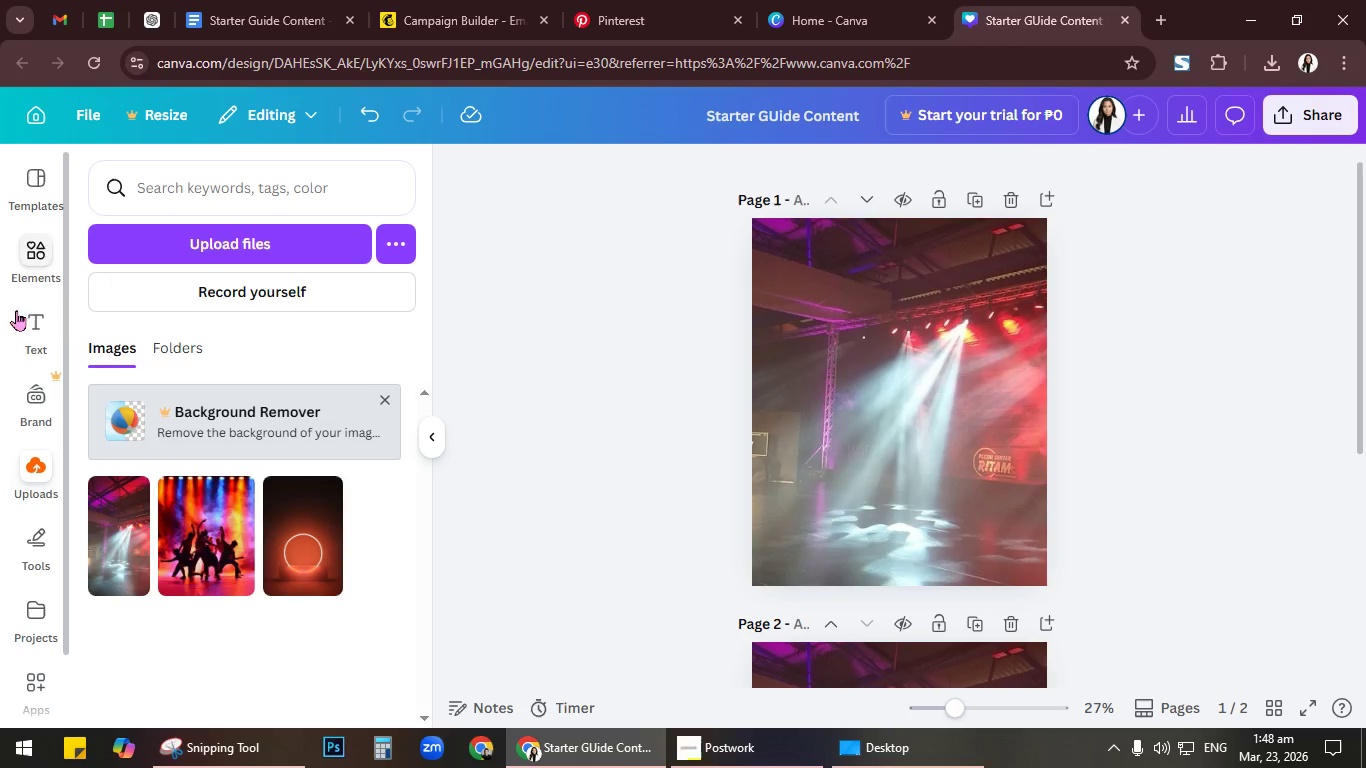 
left_click([38, 333])
 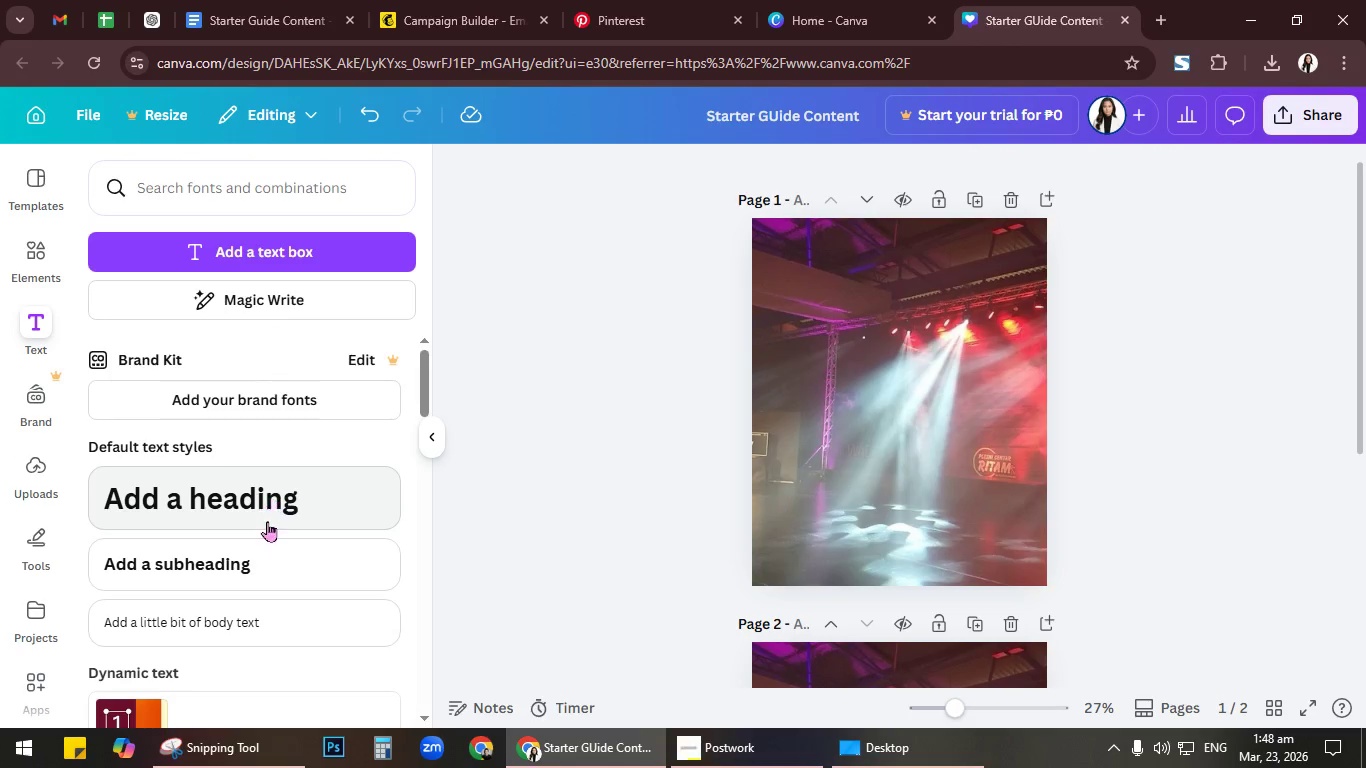 
left_click([270, 559])
 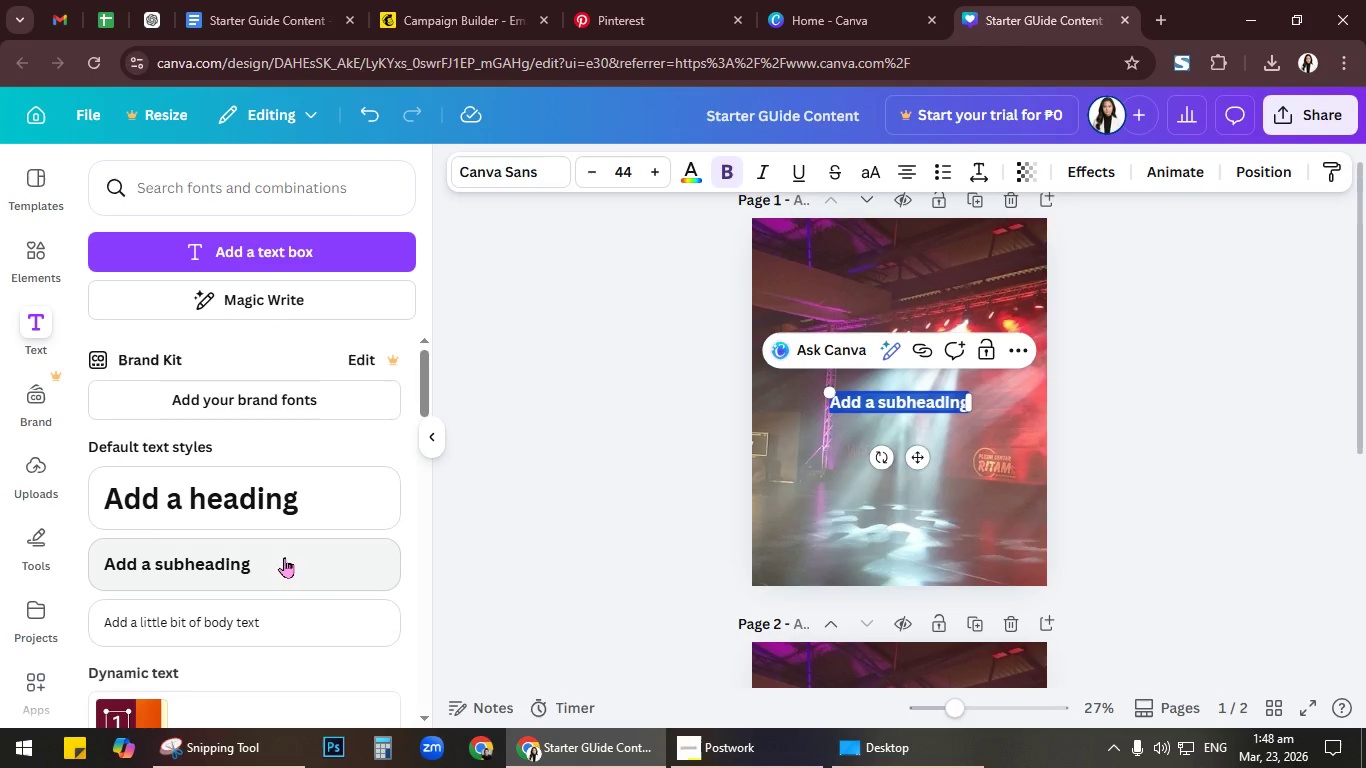 
key(Control+V)
 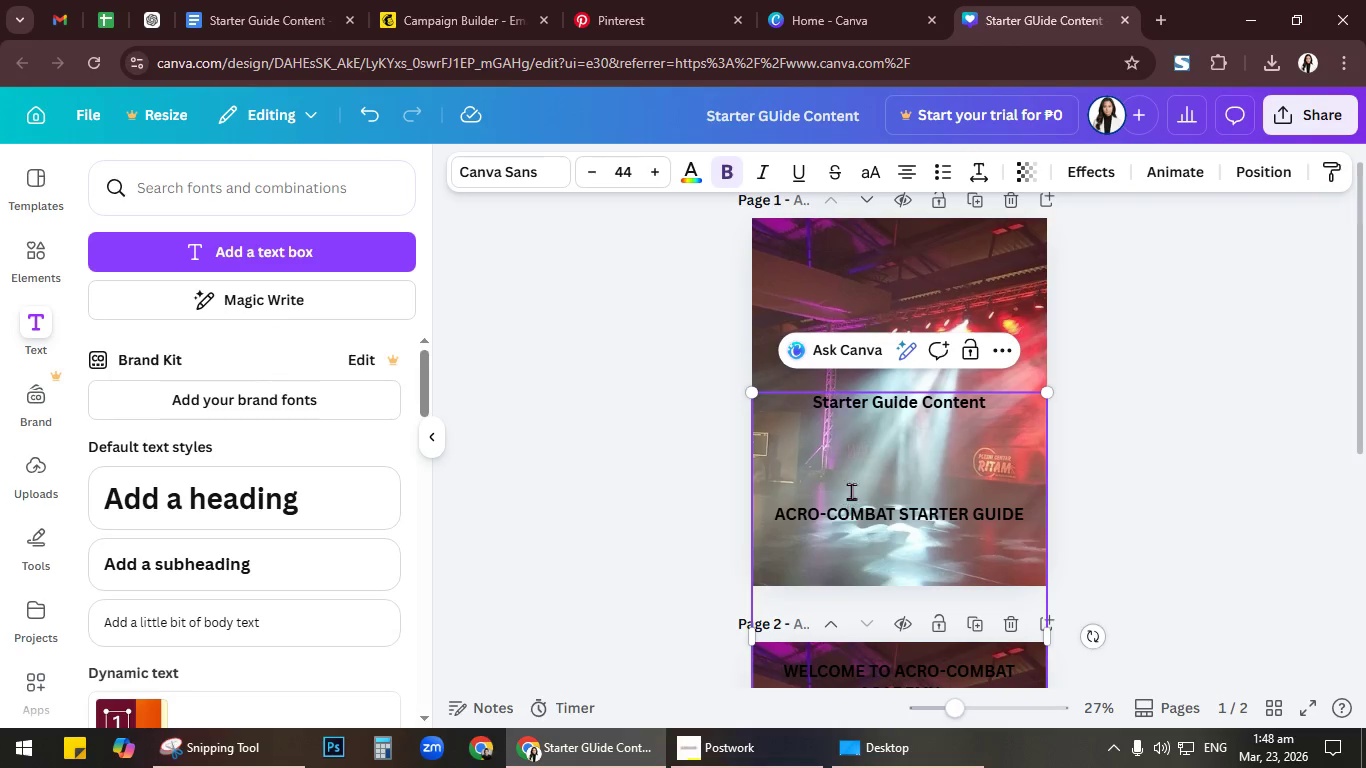 
mouse_move([565, 173])
 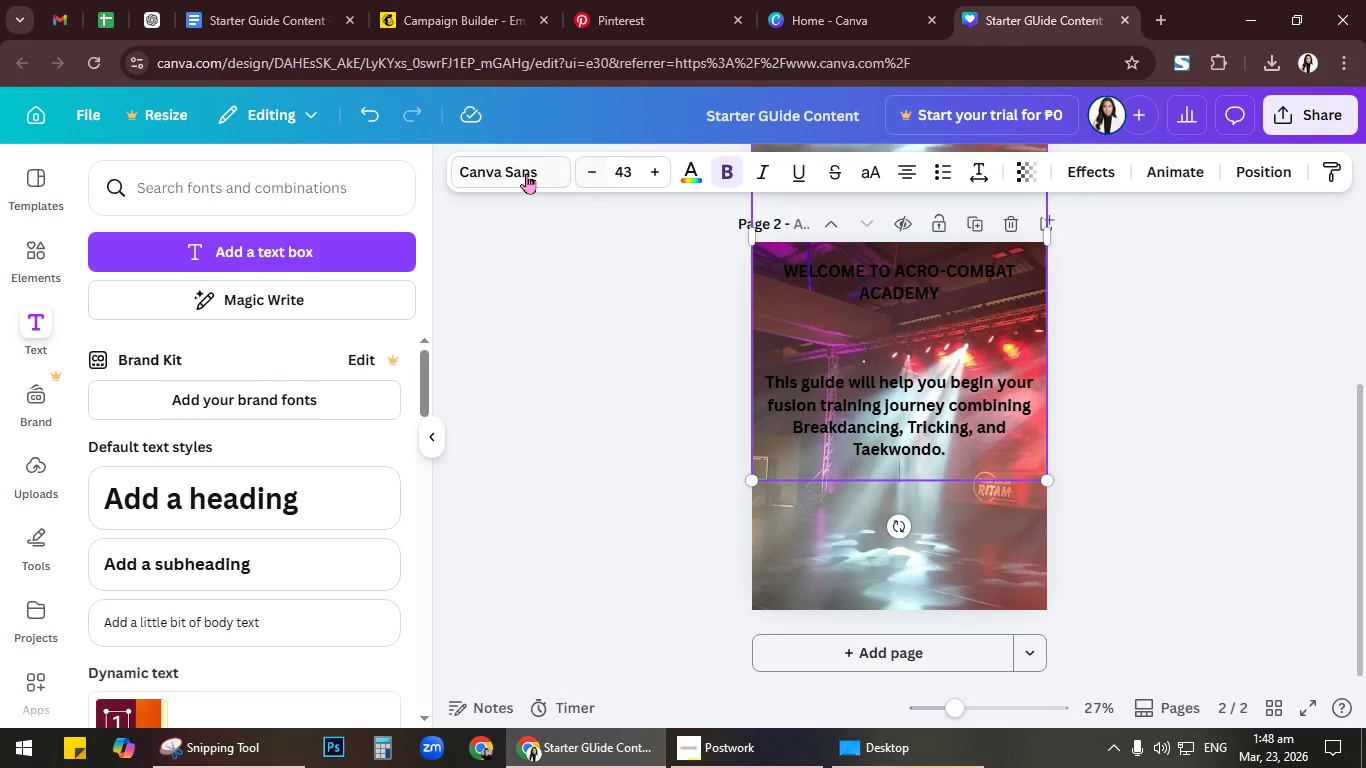 
left_click([526, 173])
 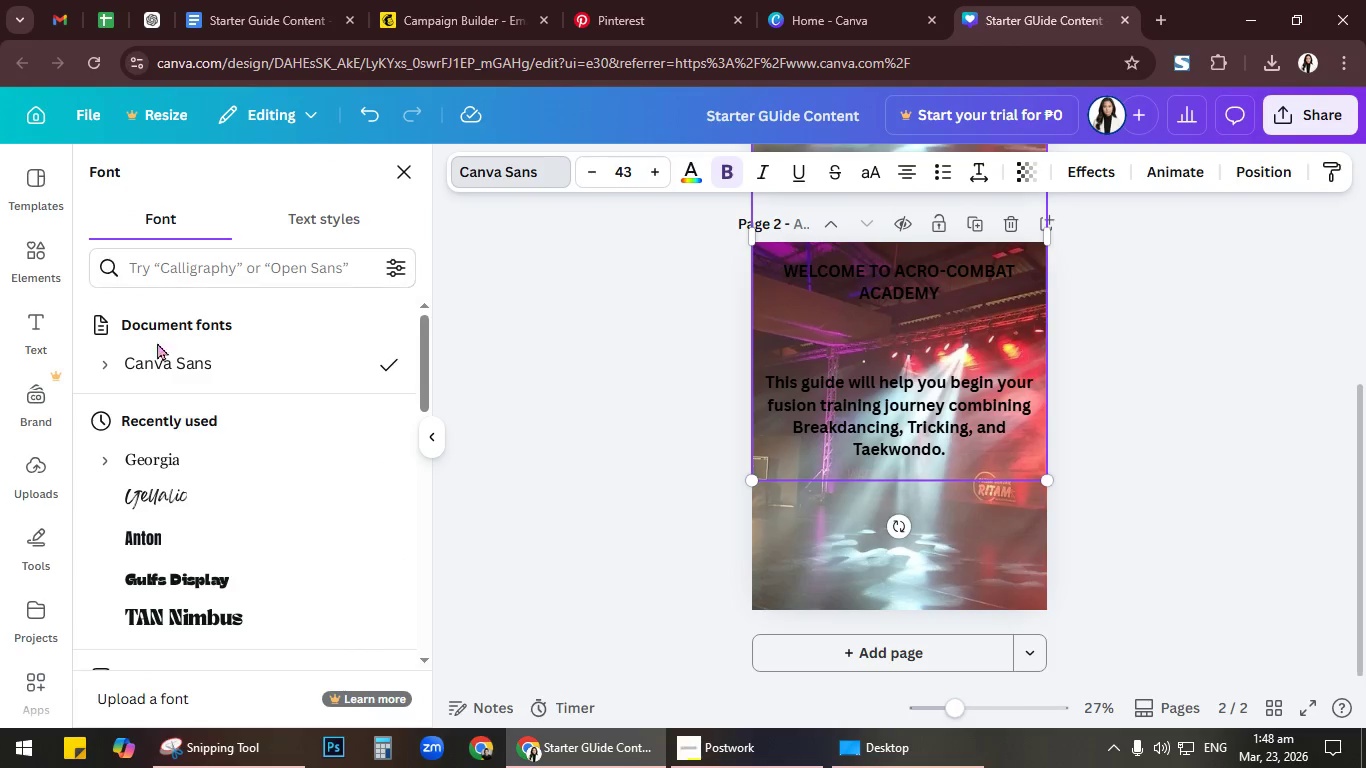 
left_click([125, 460])
 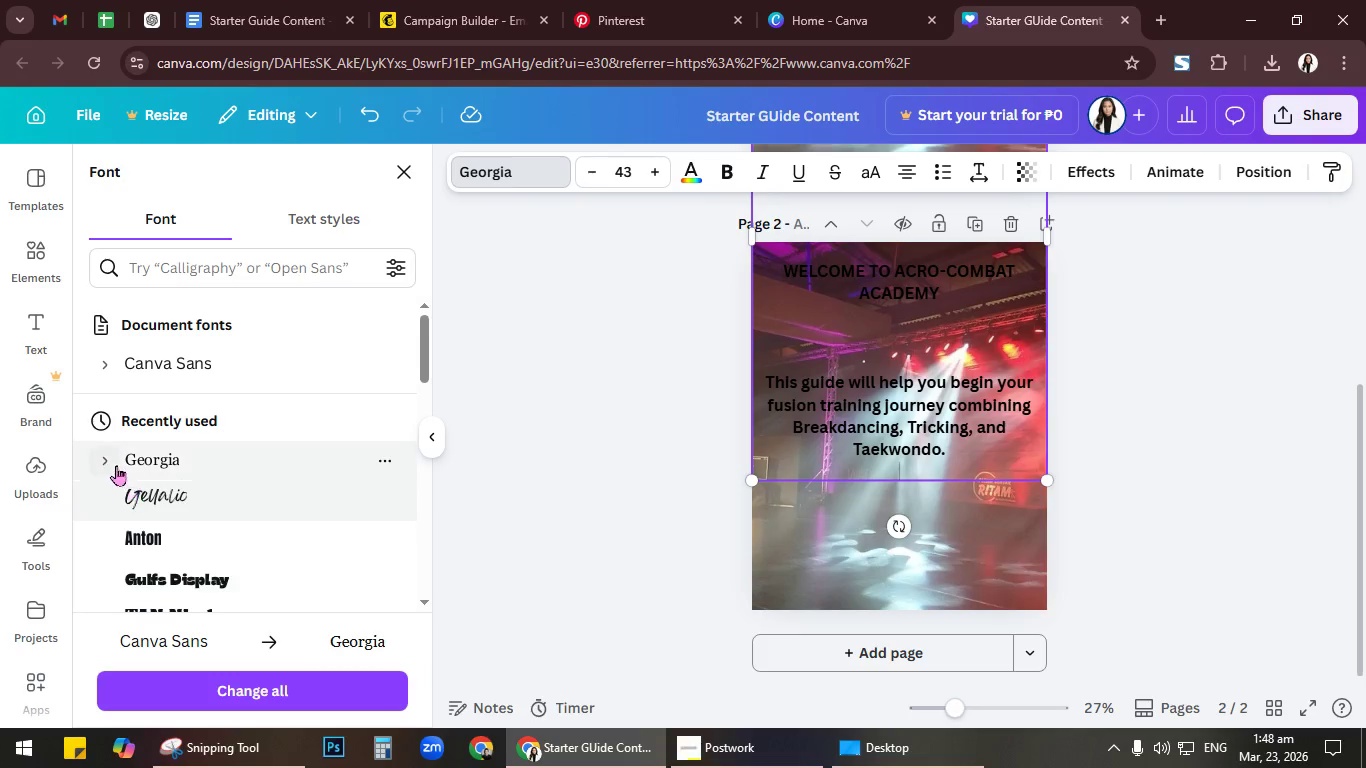 
left_click([103, 448])
 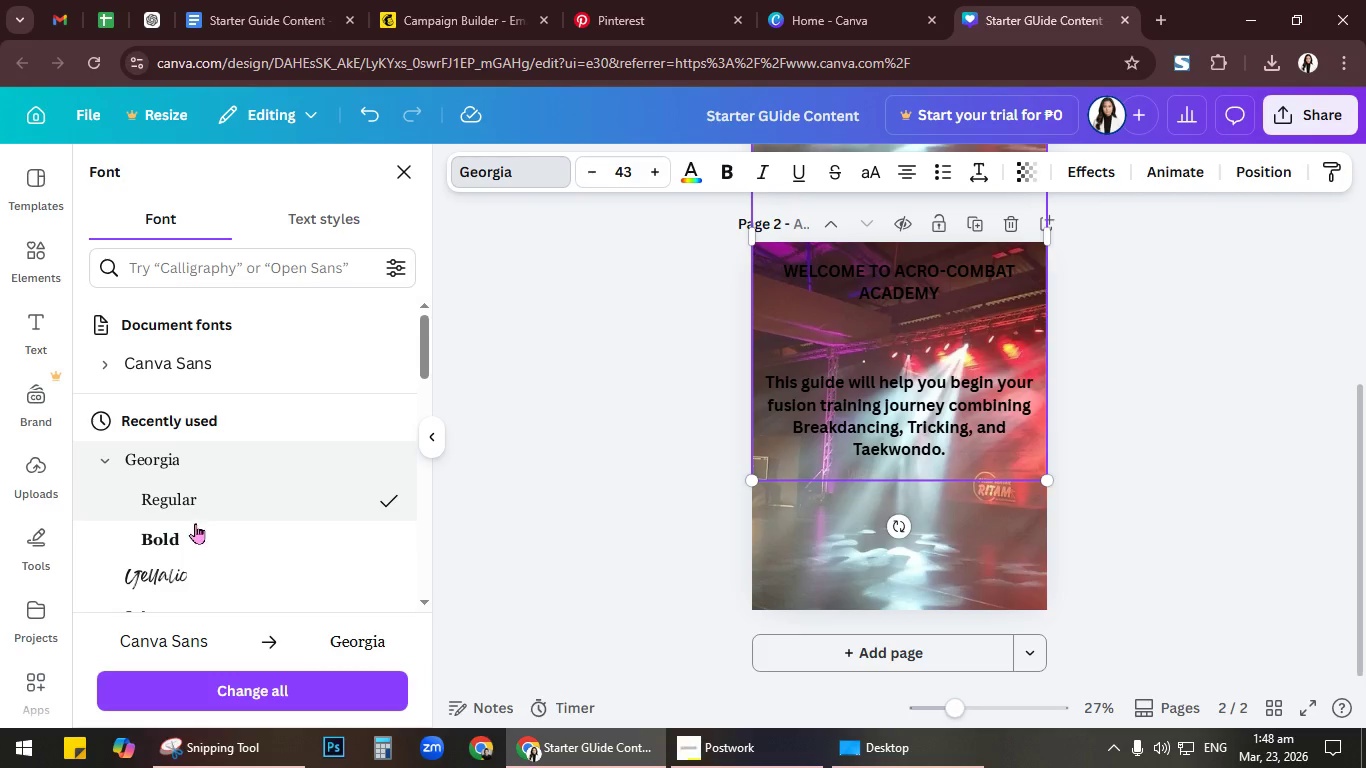 
left_click([196, 538])
 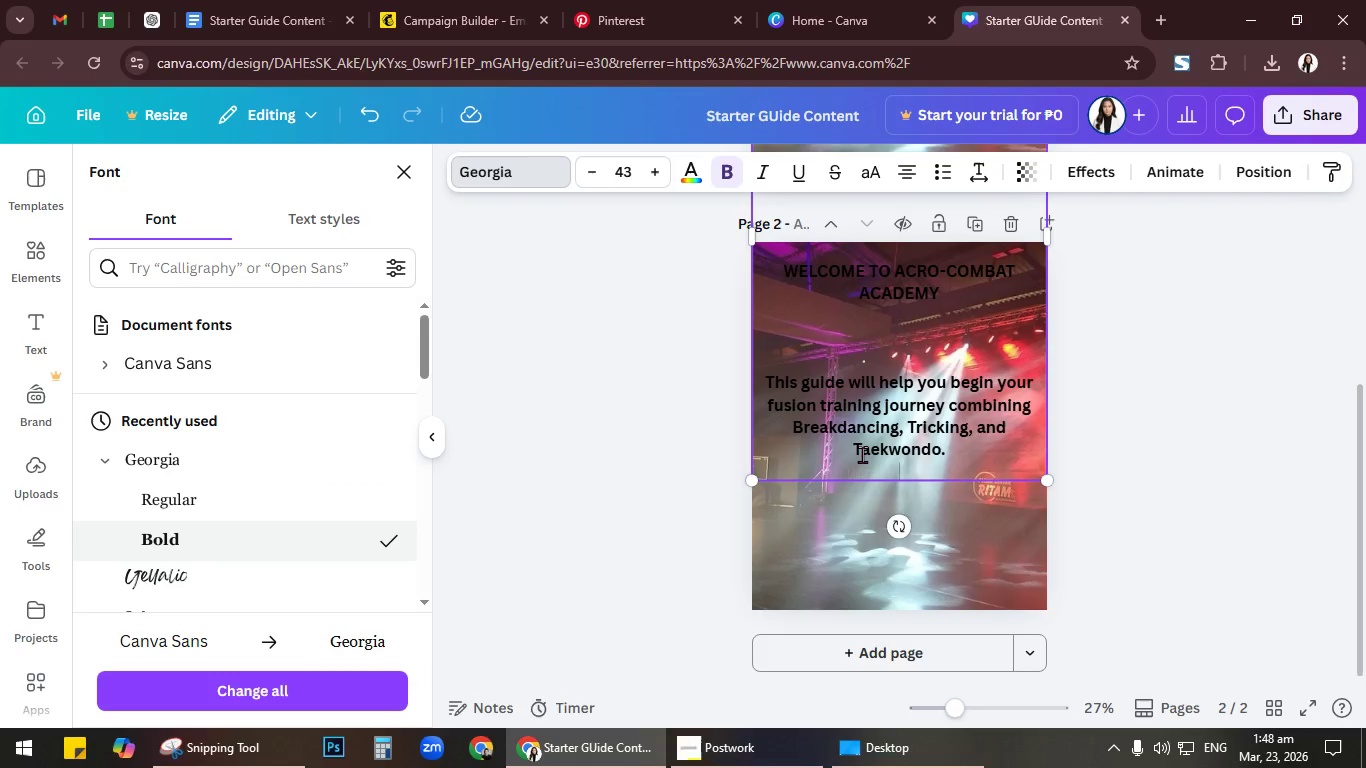 
key(Control+A)
 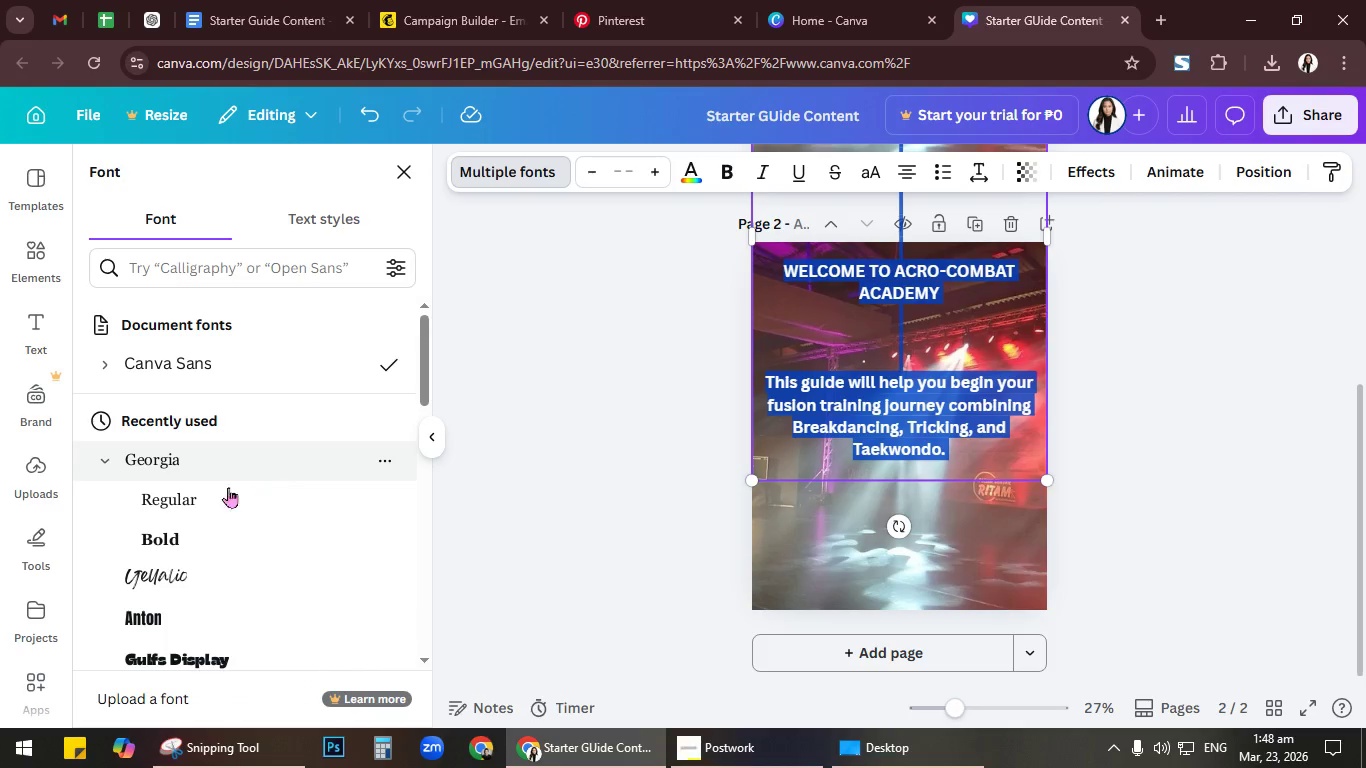 
left_click([198, 533])
 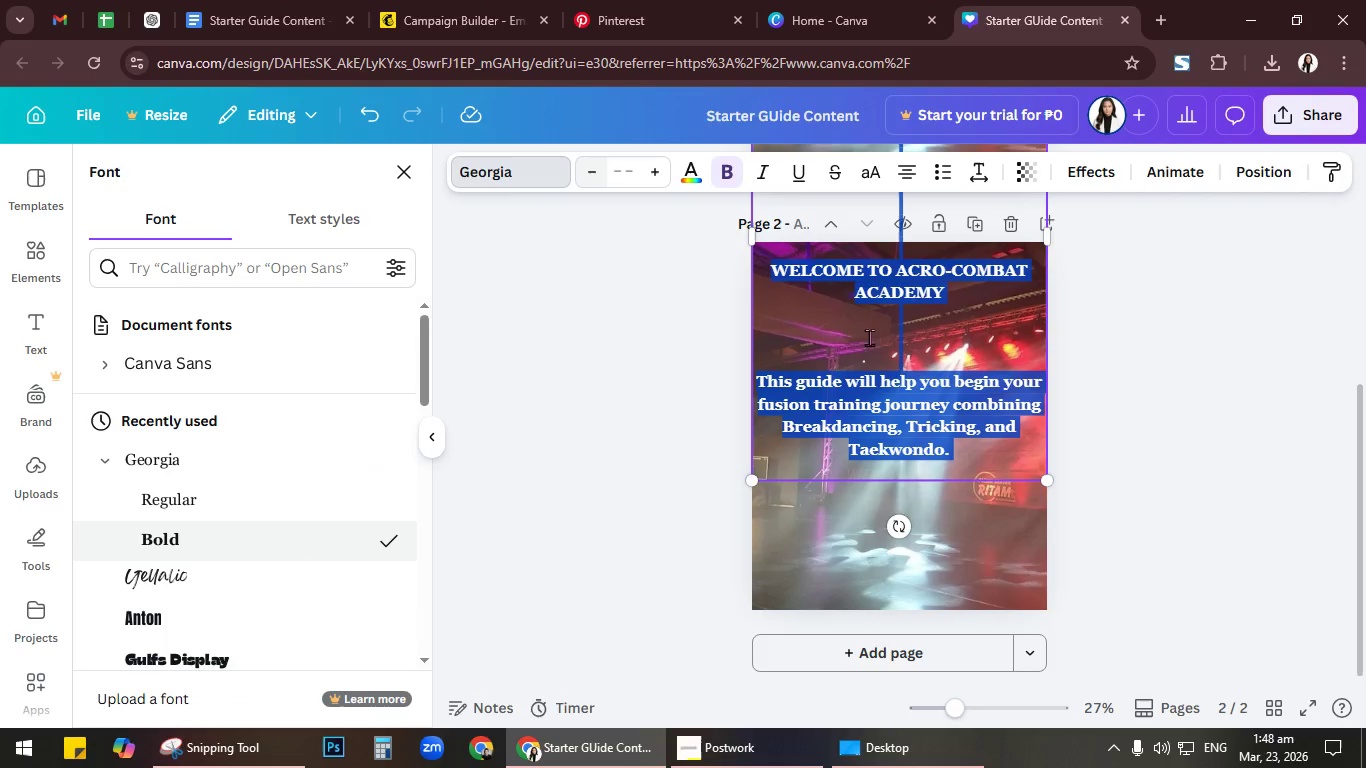 
left_click([1181, 506])
 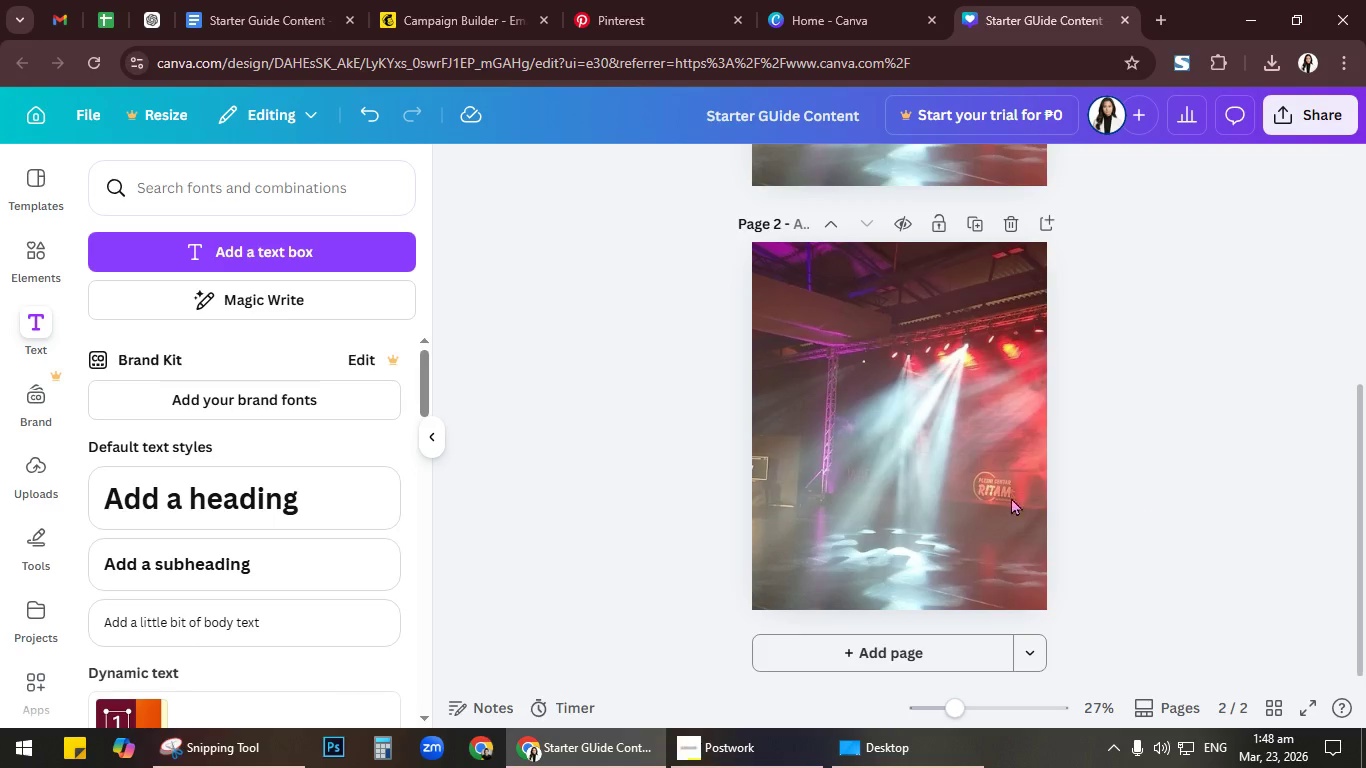 
left_click([918, 445])
 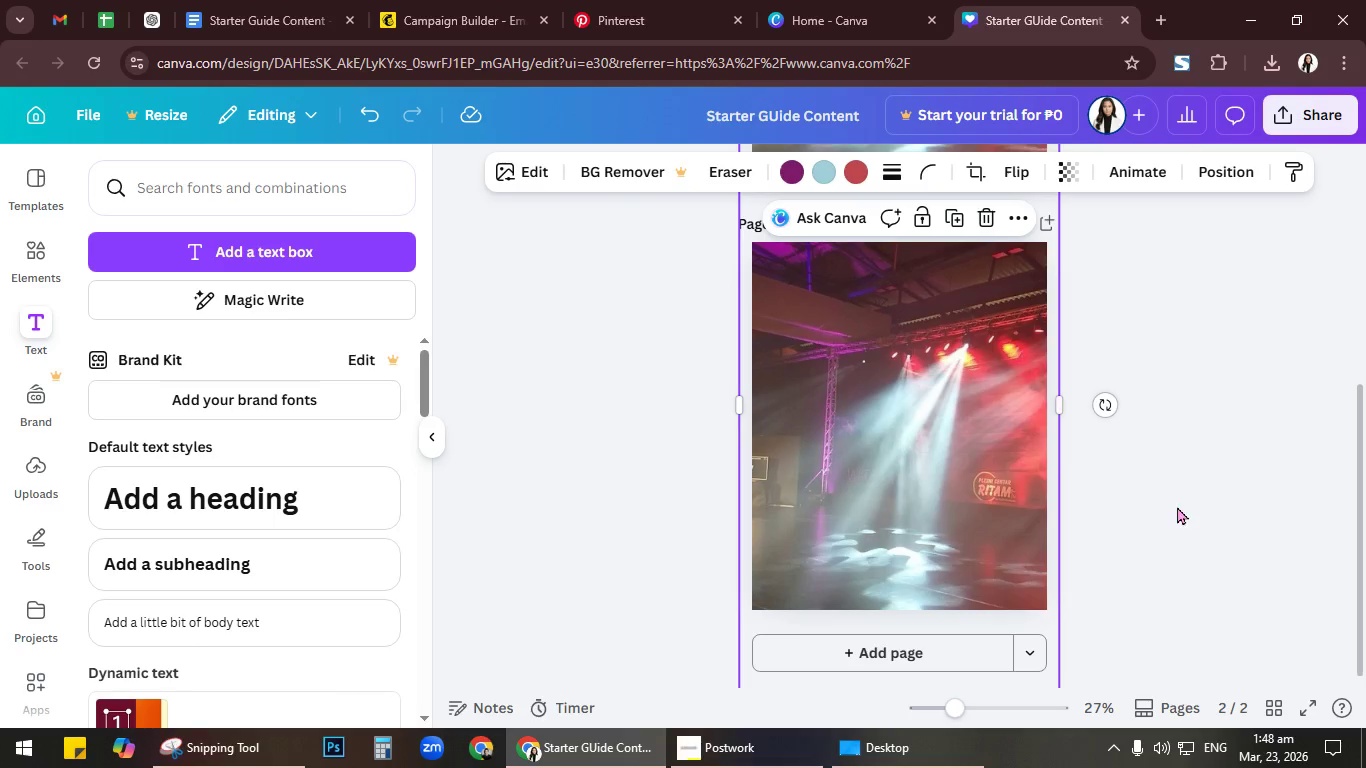 
scroll: coordinate [1179, 498], scroll_direction: up, amount: 4.0
 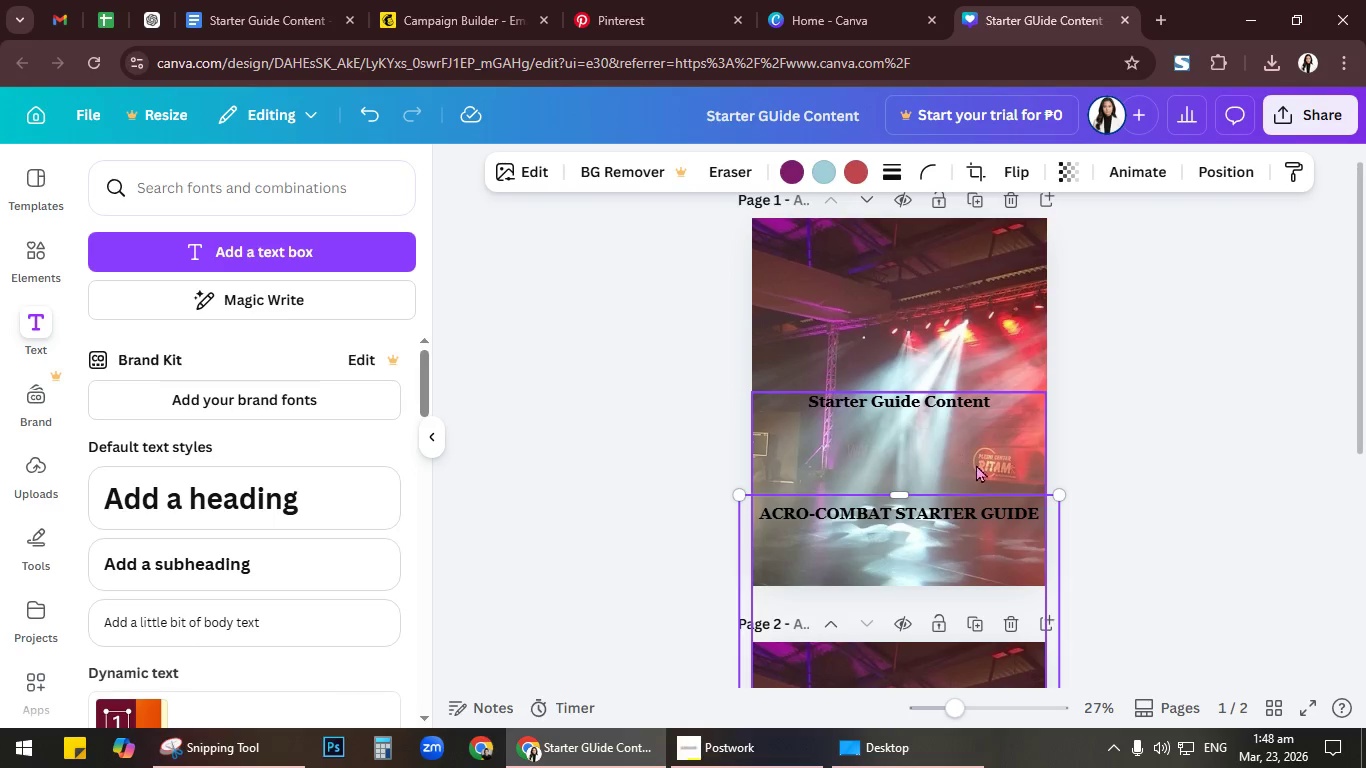 
left_click([984, 441])
 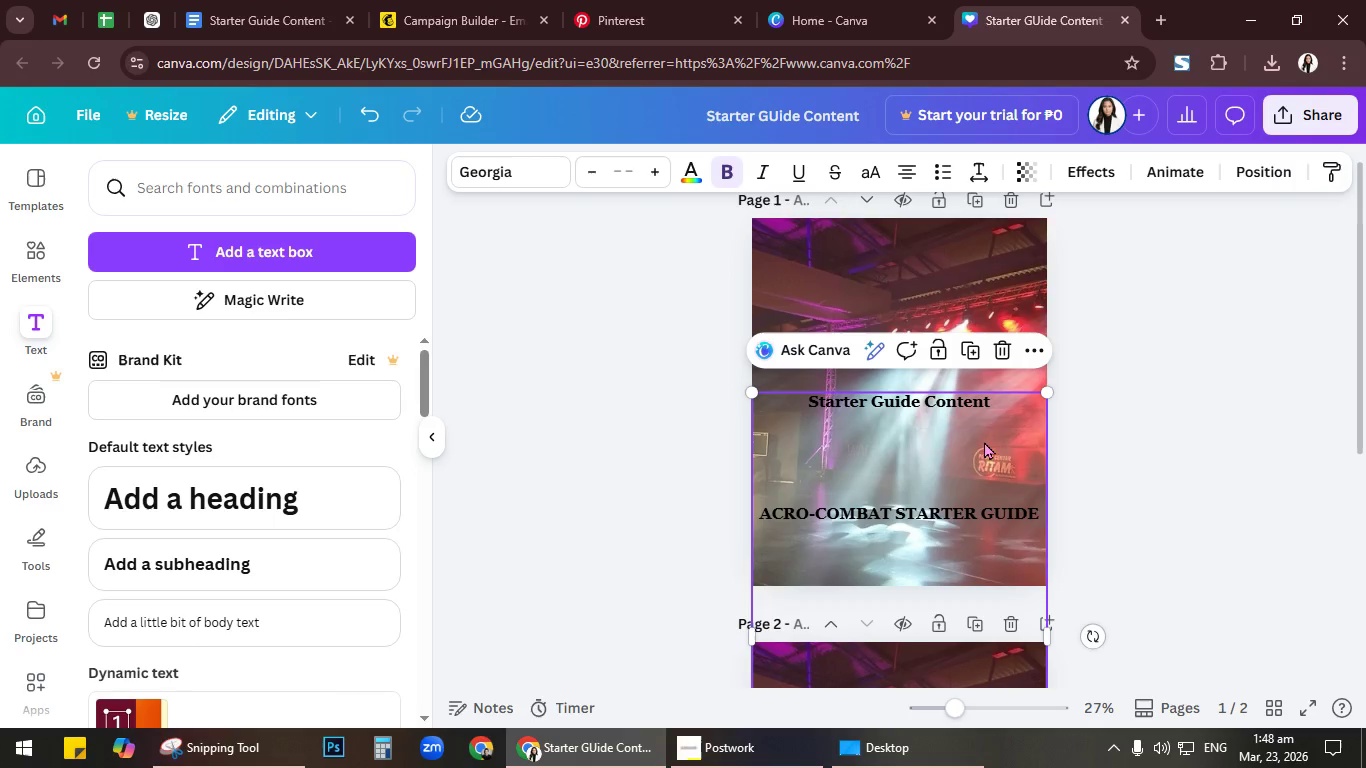 
left_click_drag(start_coordinate=[984, 441], to_coordinate=[1006, 331])
 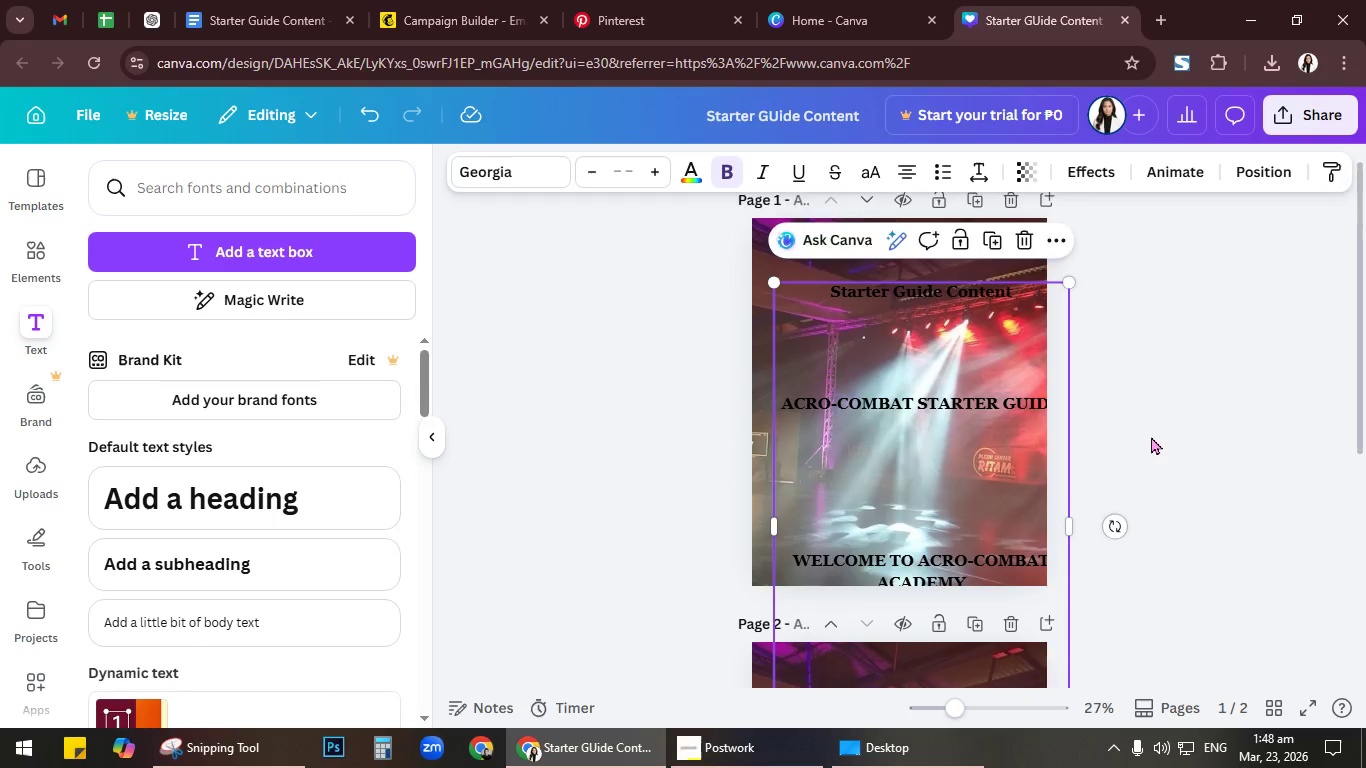 
scroll: coordinate [1151, 436], scroll_direction: down, amount: 6.0
 